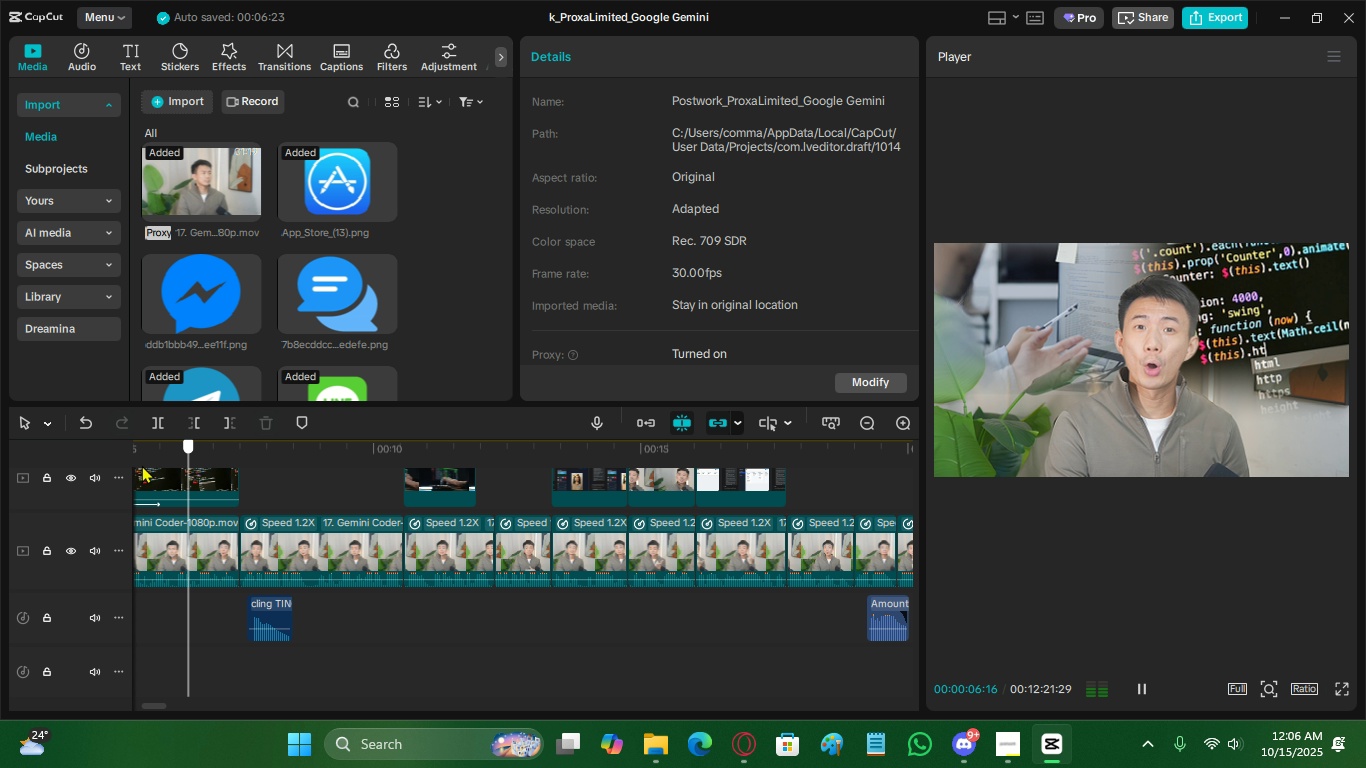 
key(Space)
 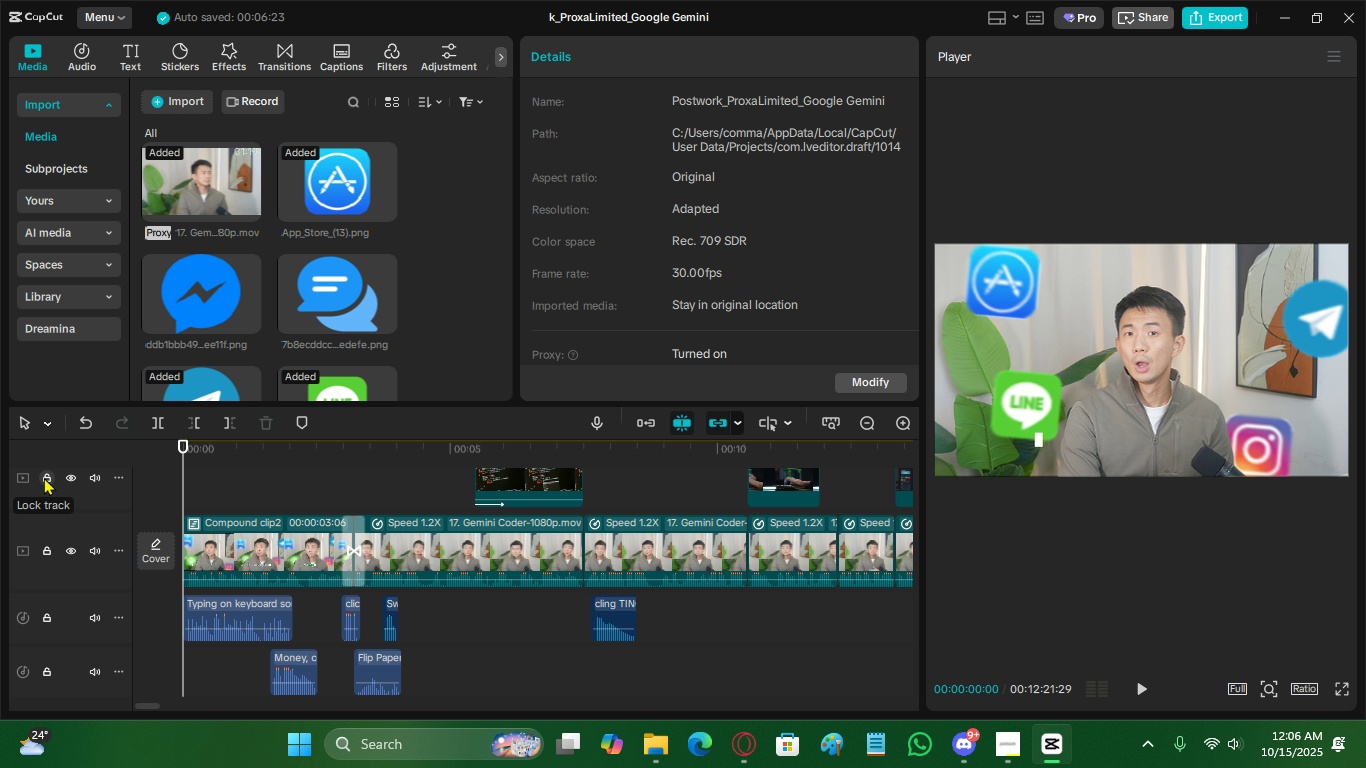 
key(Space)
 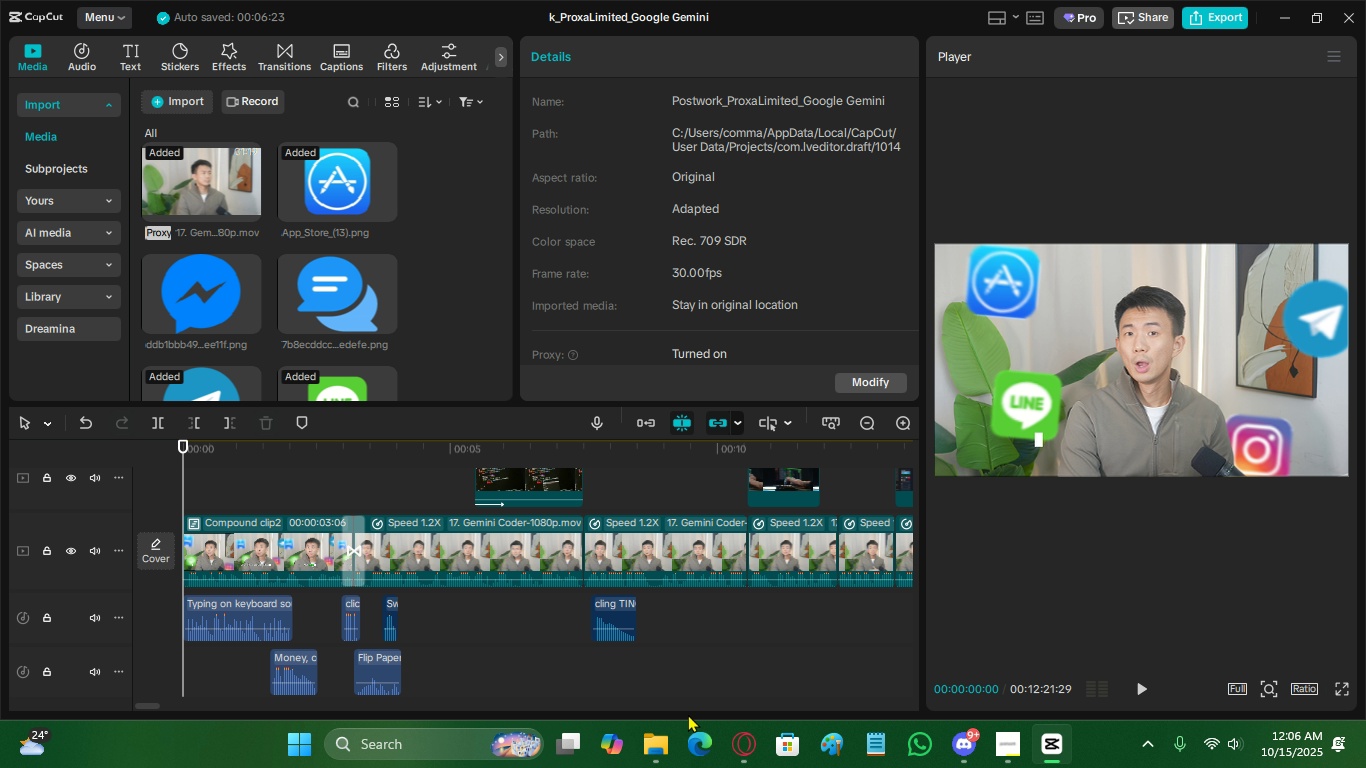 
left_click([662, 754])
 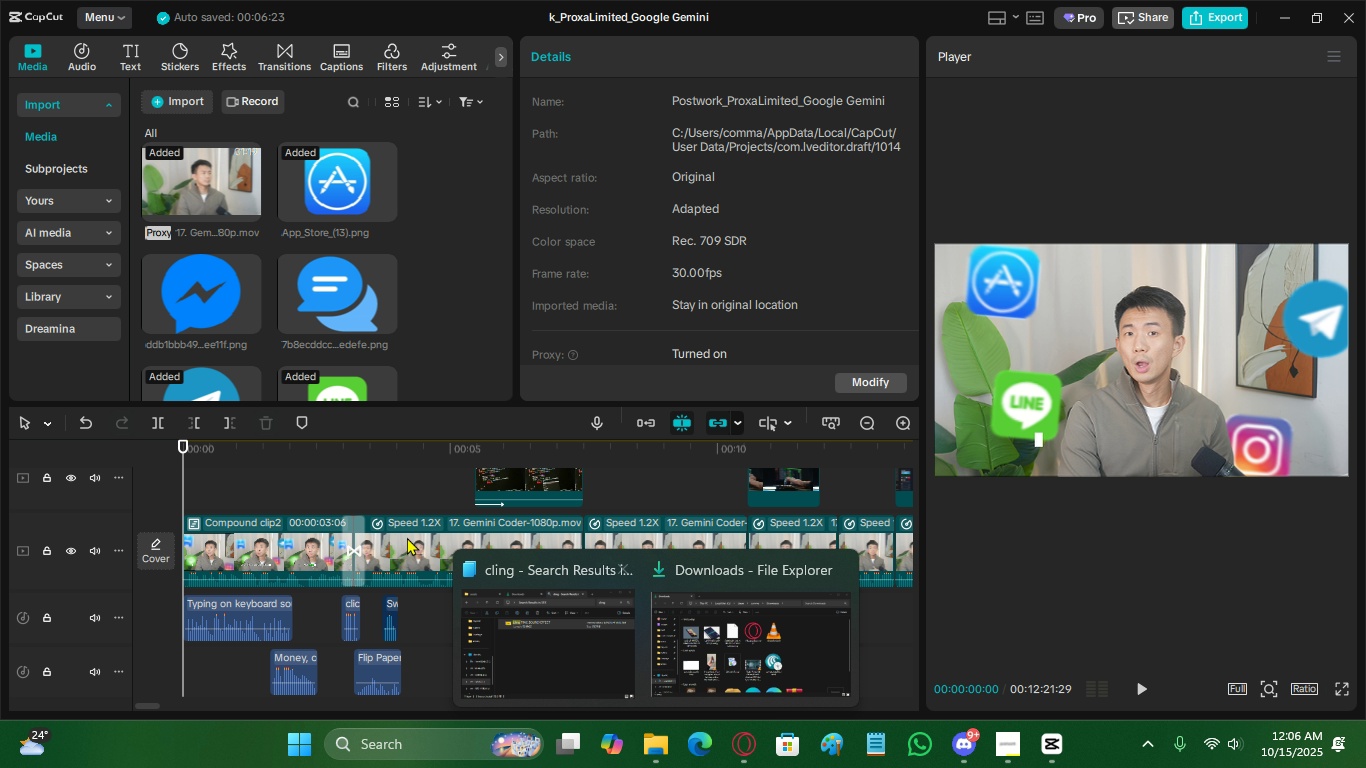 
left_click([363, 494])
 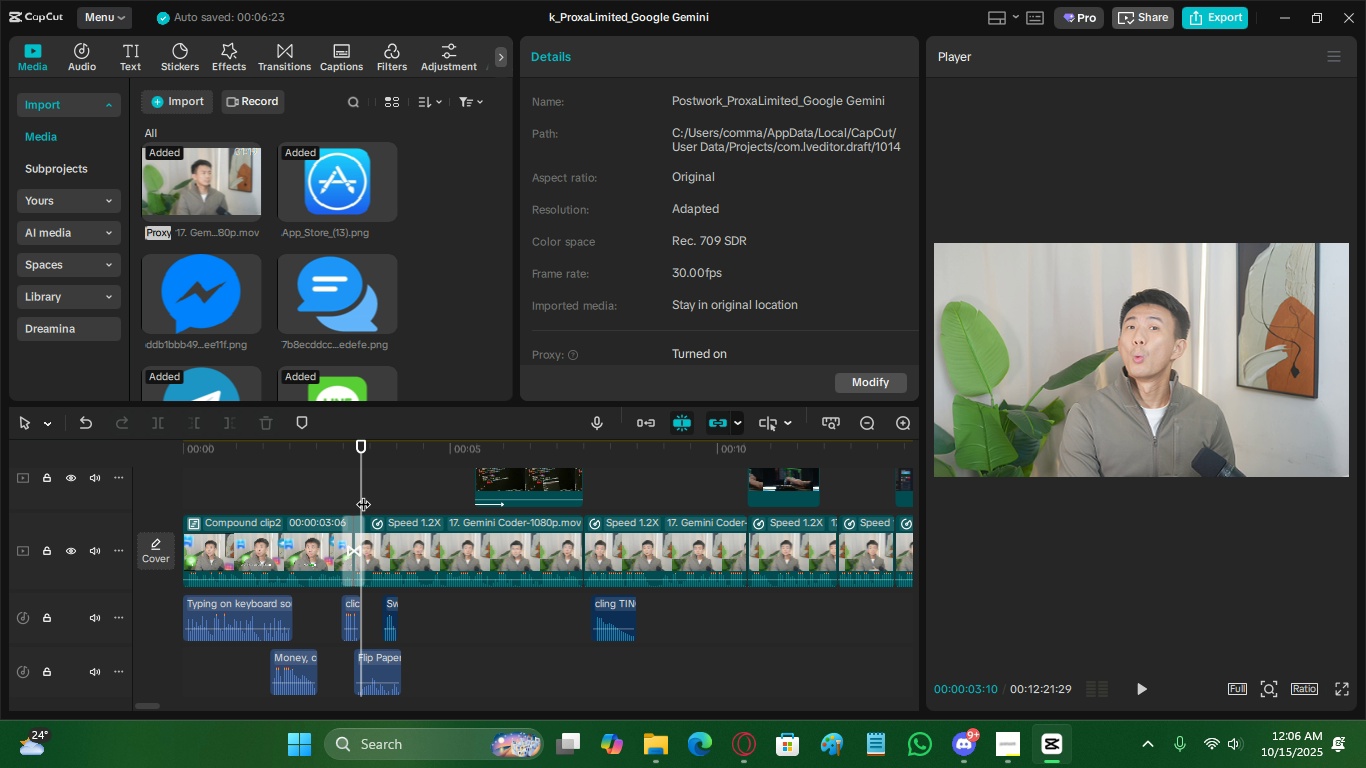 
key(Space)
 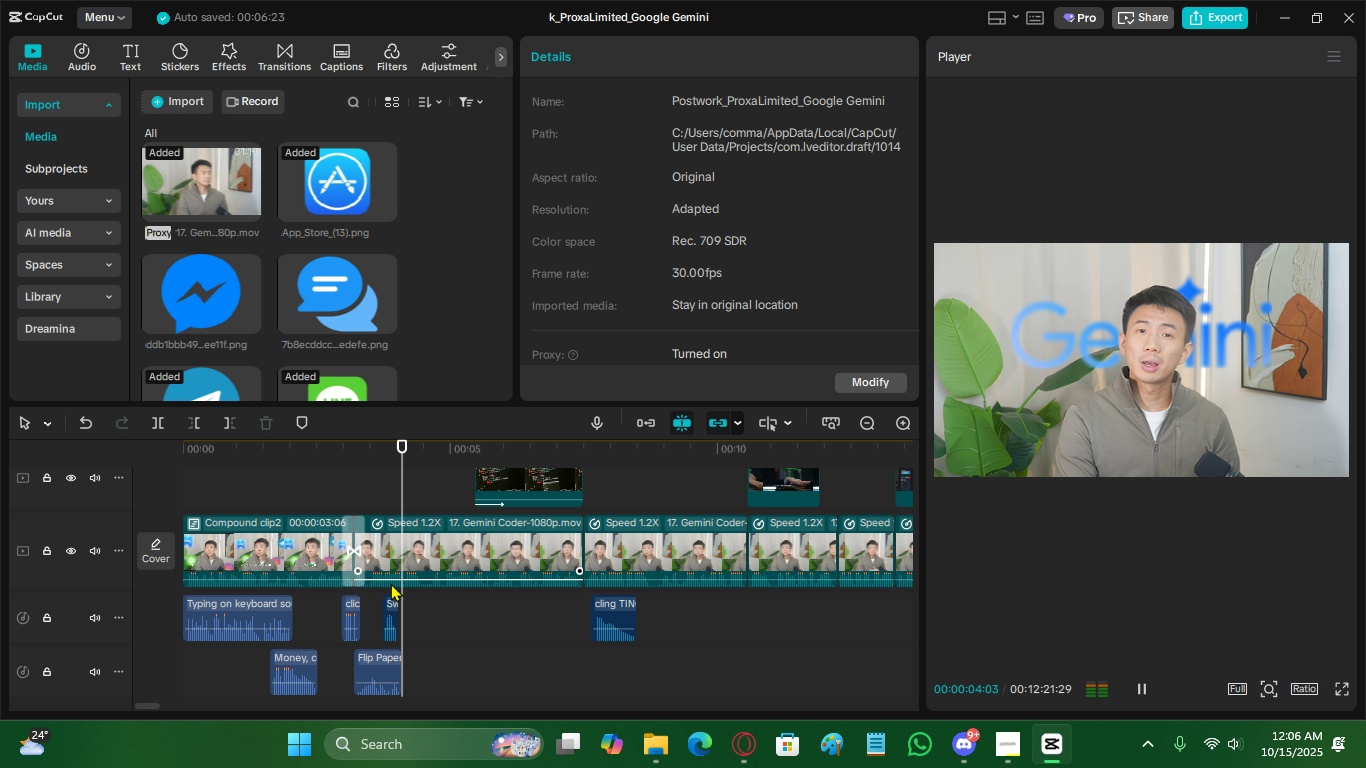 
key(Space)
 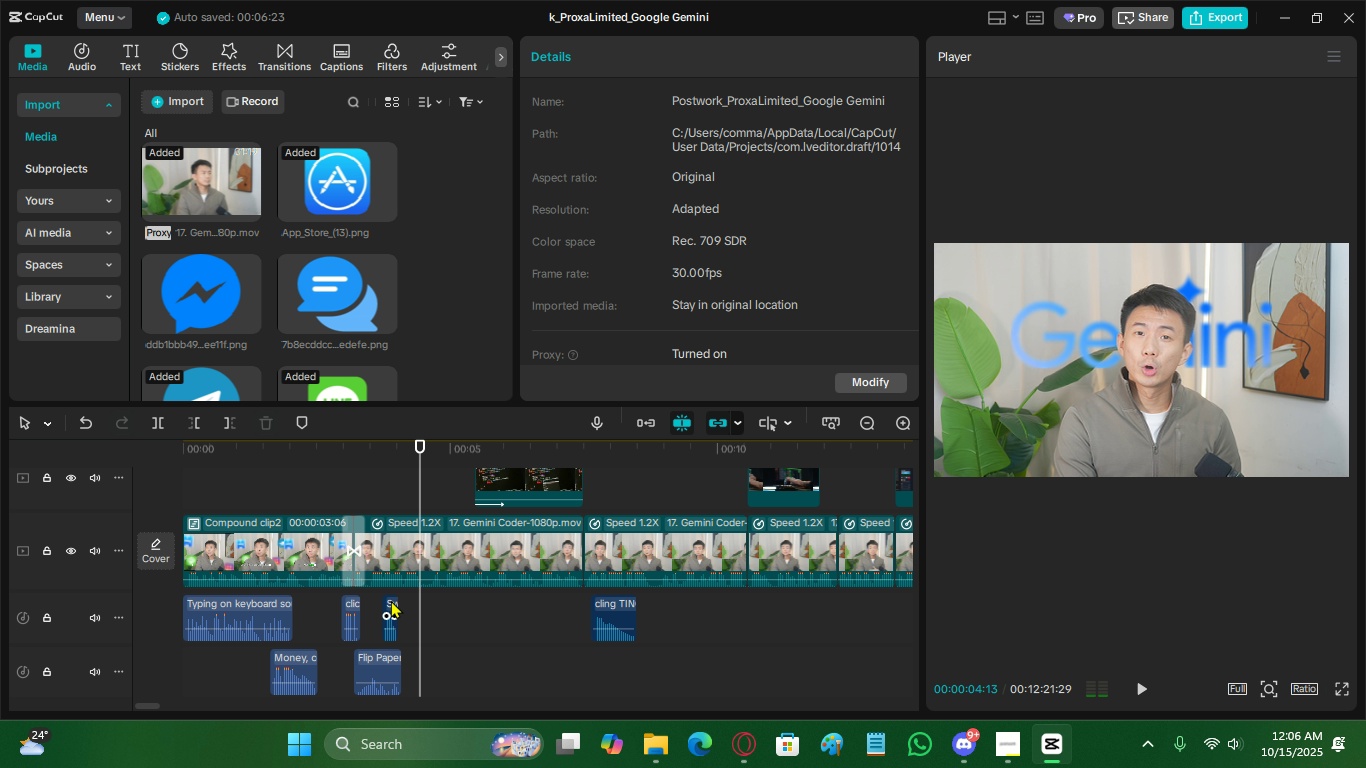 
left_click([391, 600])
 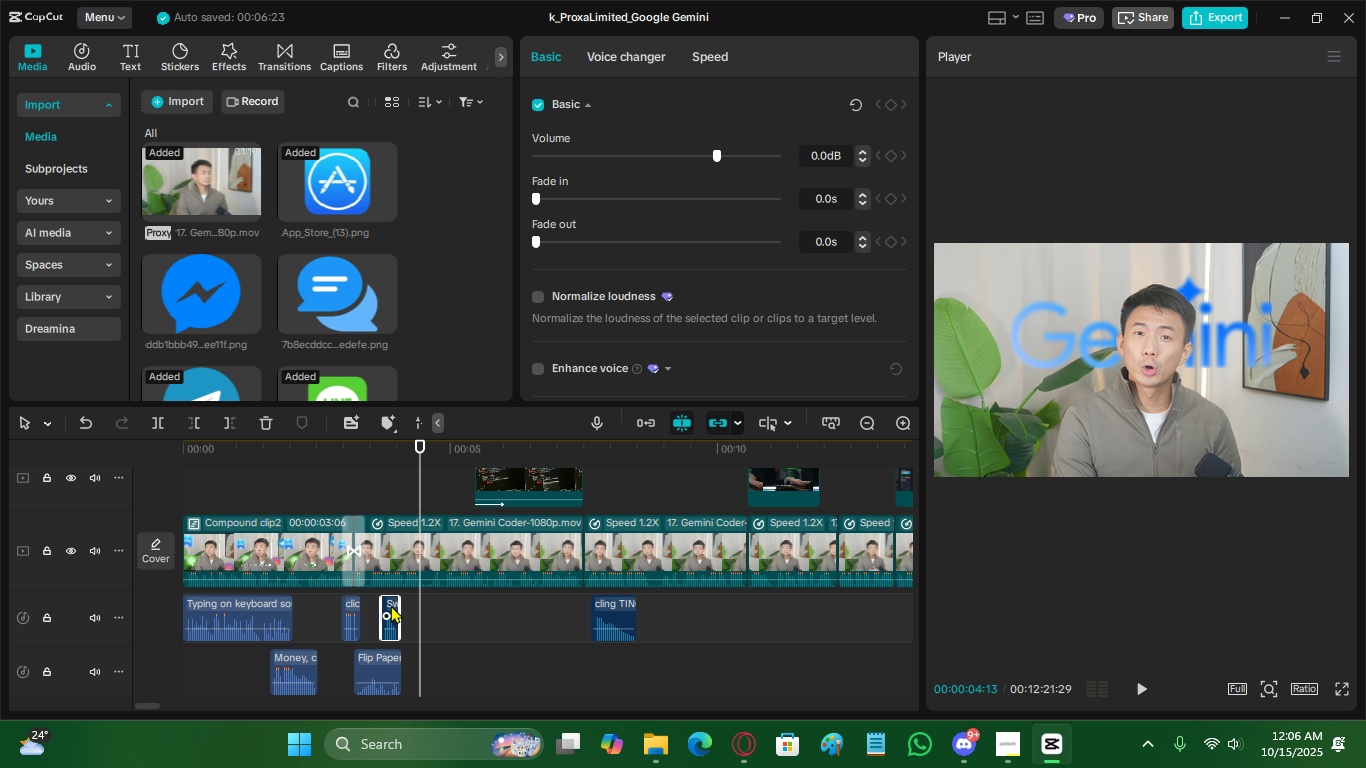 
hold_key(key=ControlLeft, duration=0.4)
 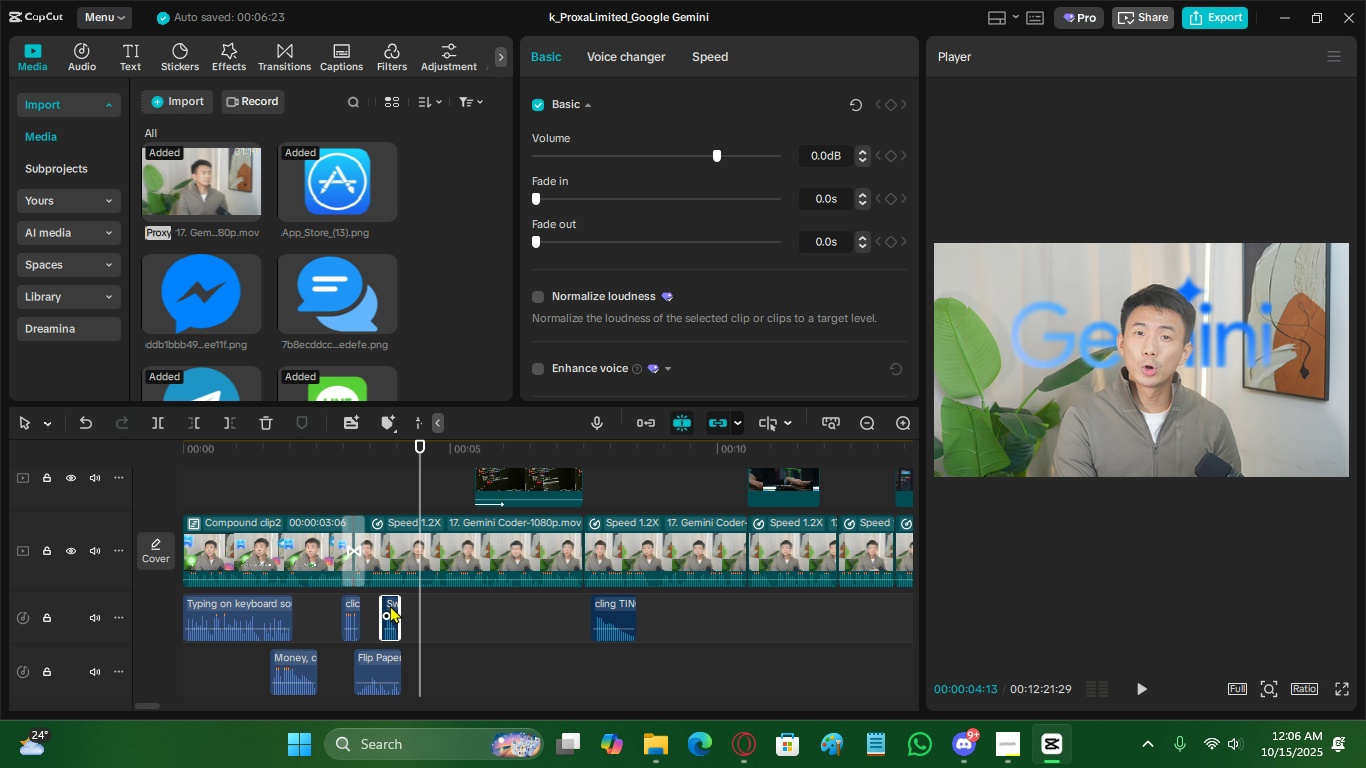 
key(Control+C)
 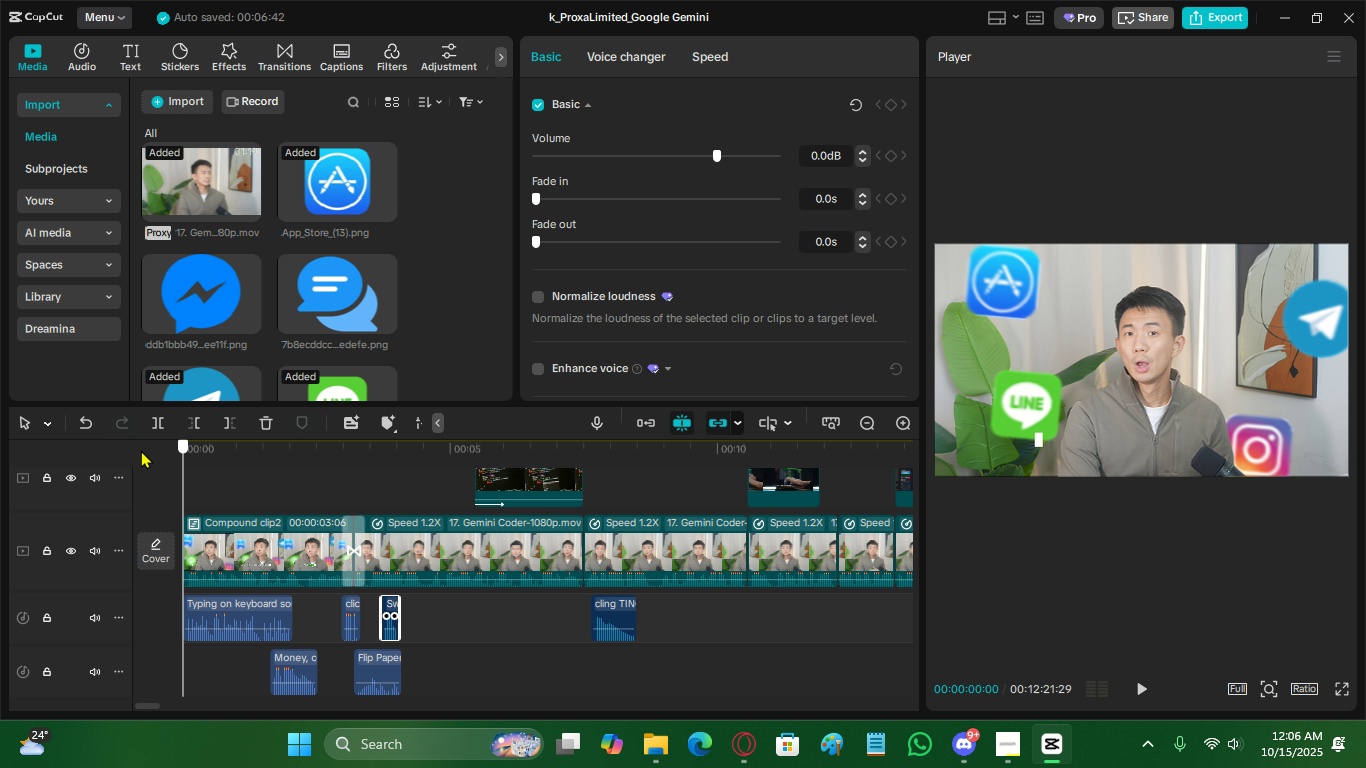 
key(Control+V)
 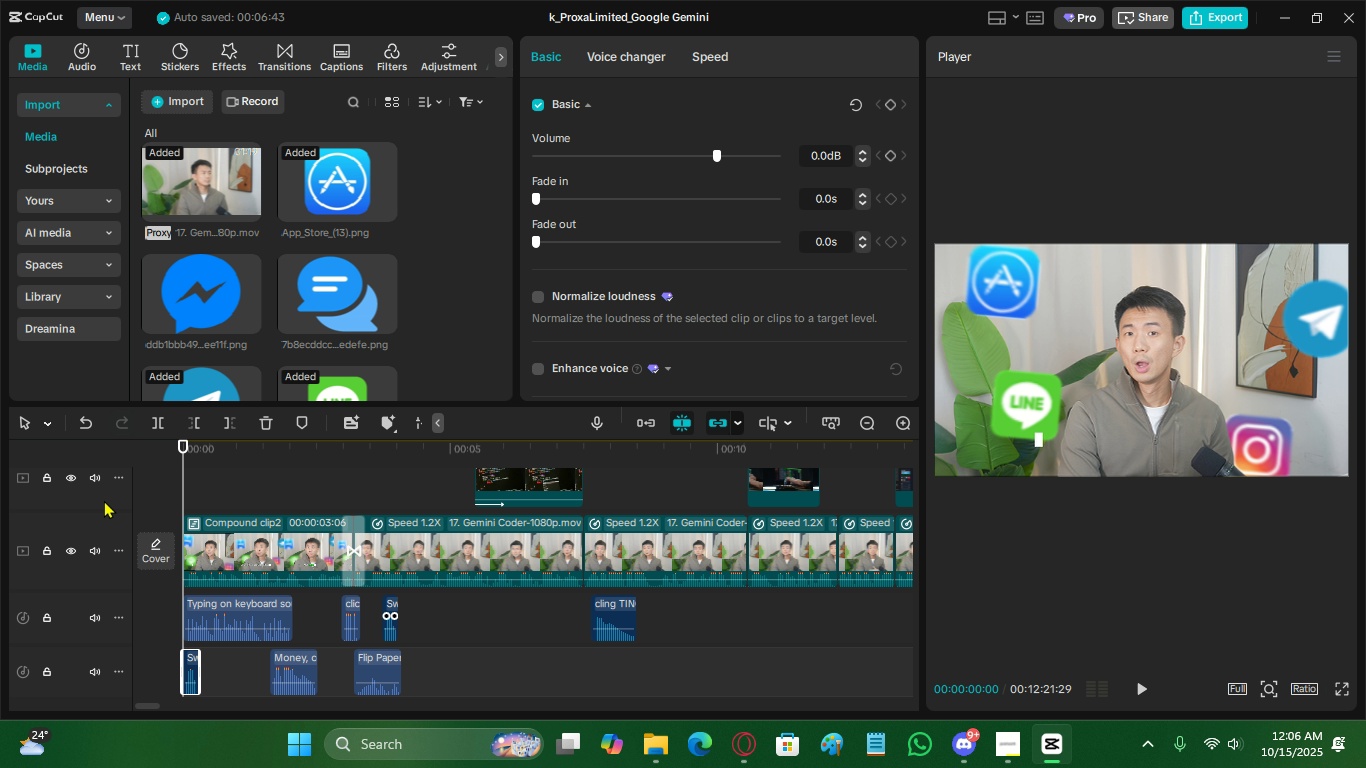 
key(Space)
 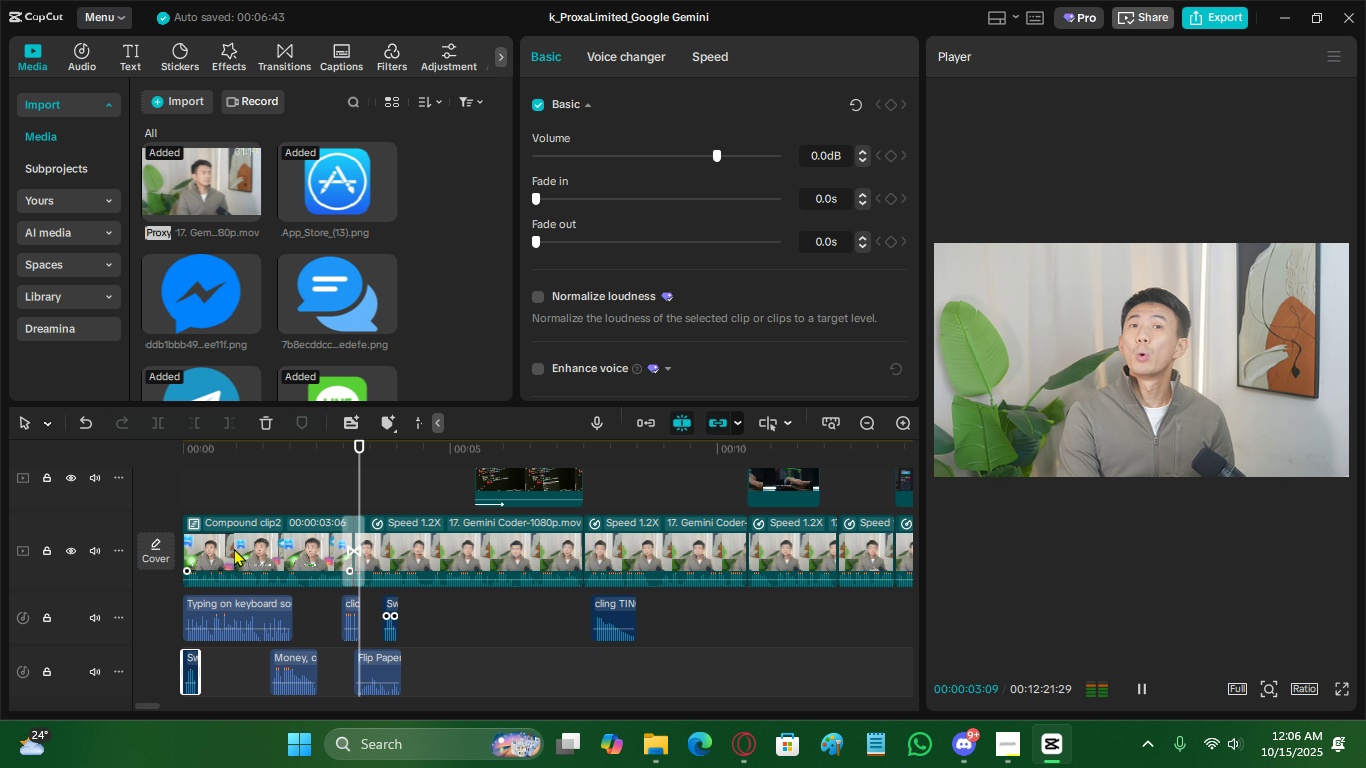 
scroll: coordinate [446, 576], scroll_direction: up, amount: 13.0
 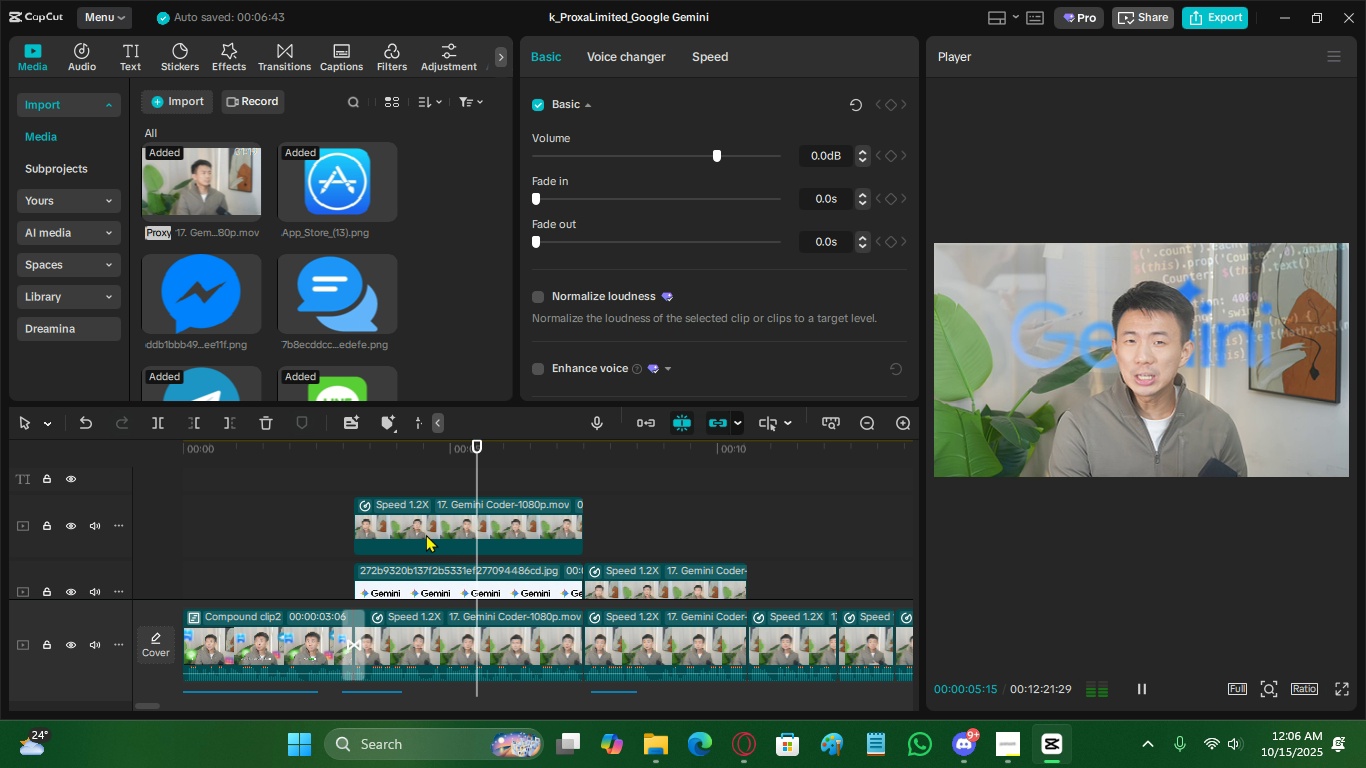 
key(Space)
 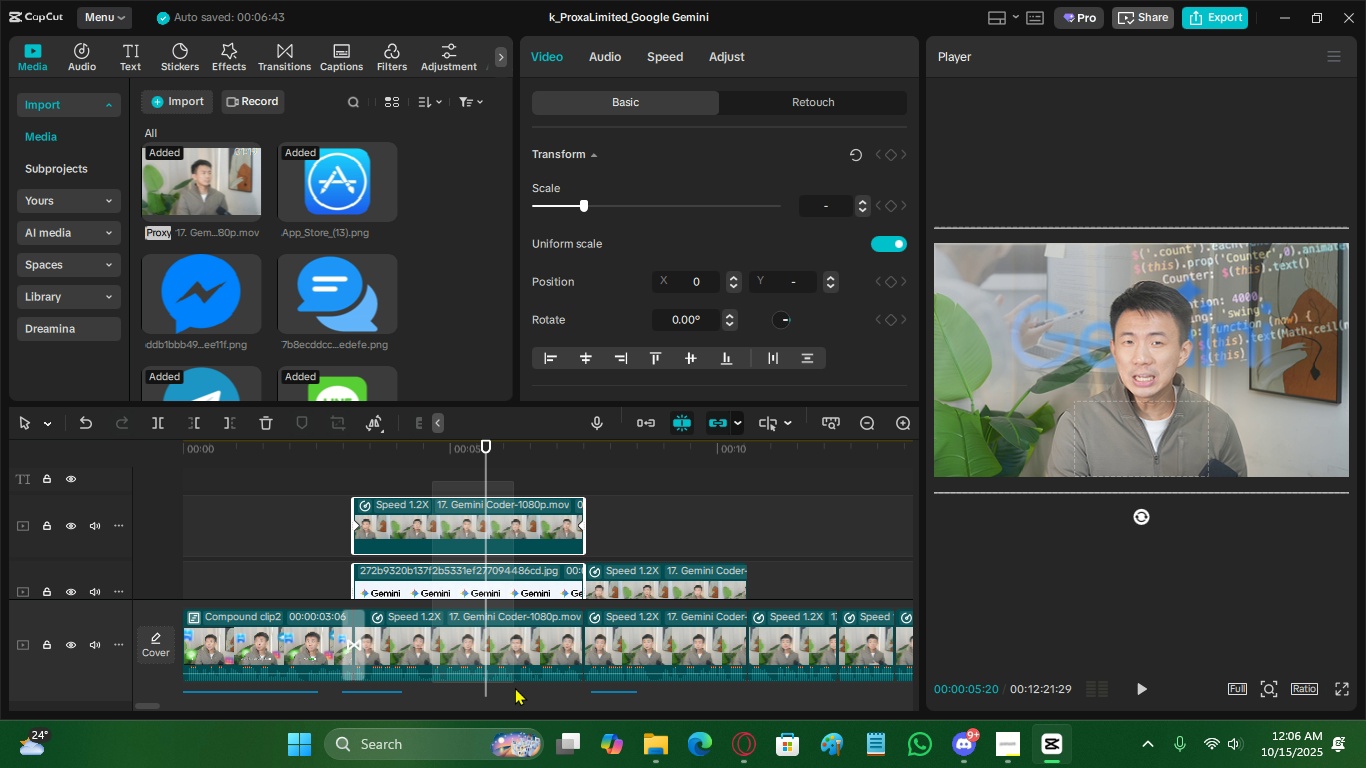 
mouse_move([523, 693])
 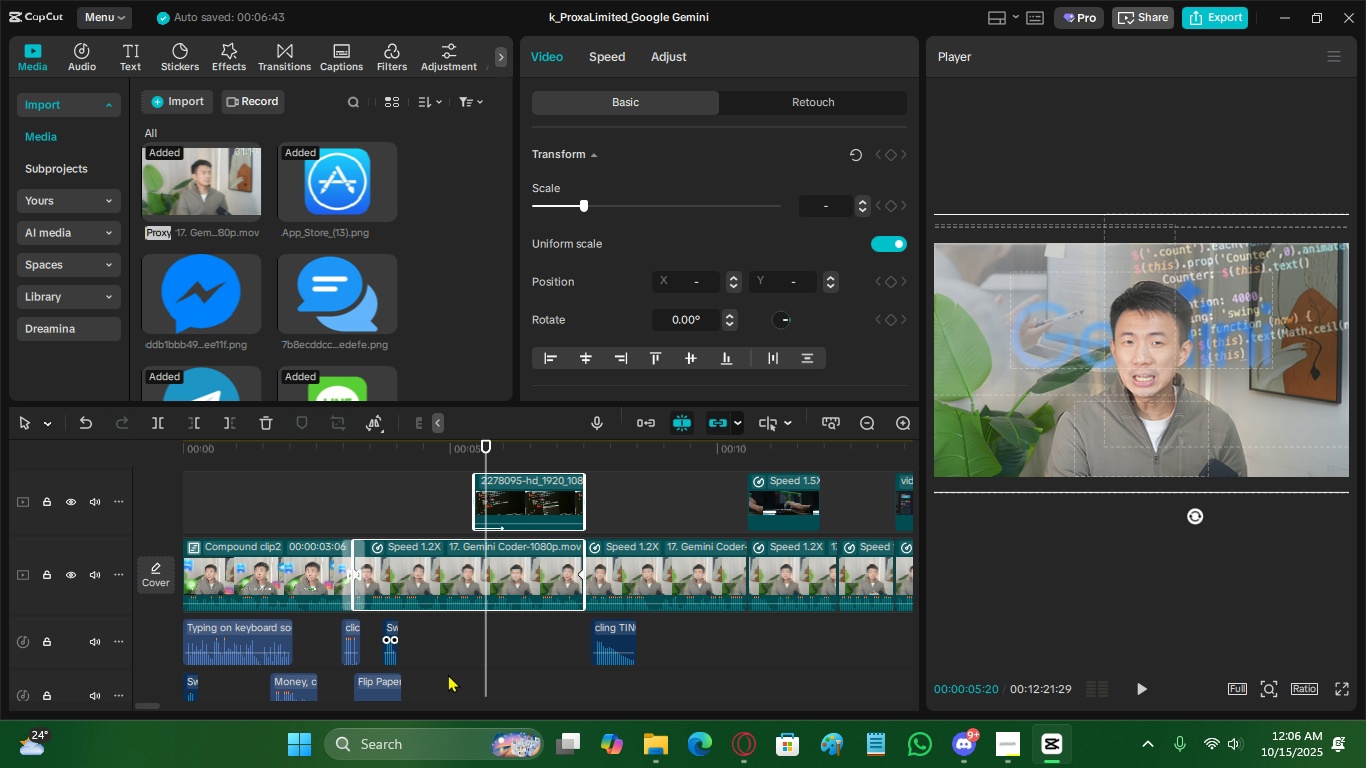 
scroll: coordinate [436, 684], scroll_direction: down, amount: 3.0
 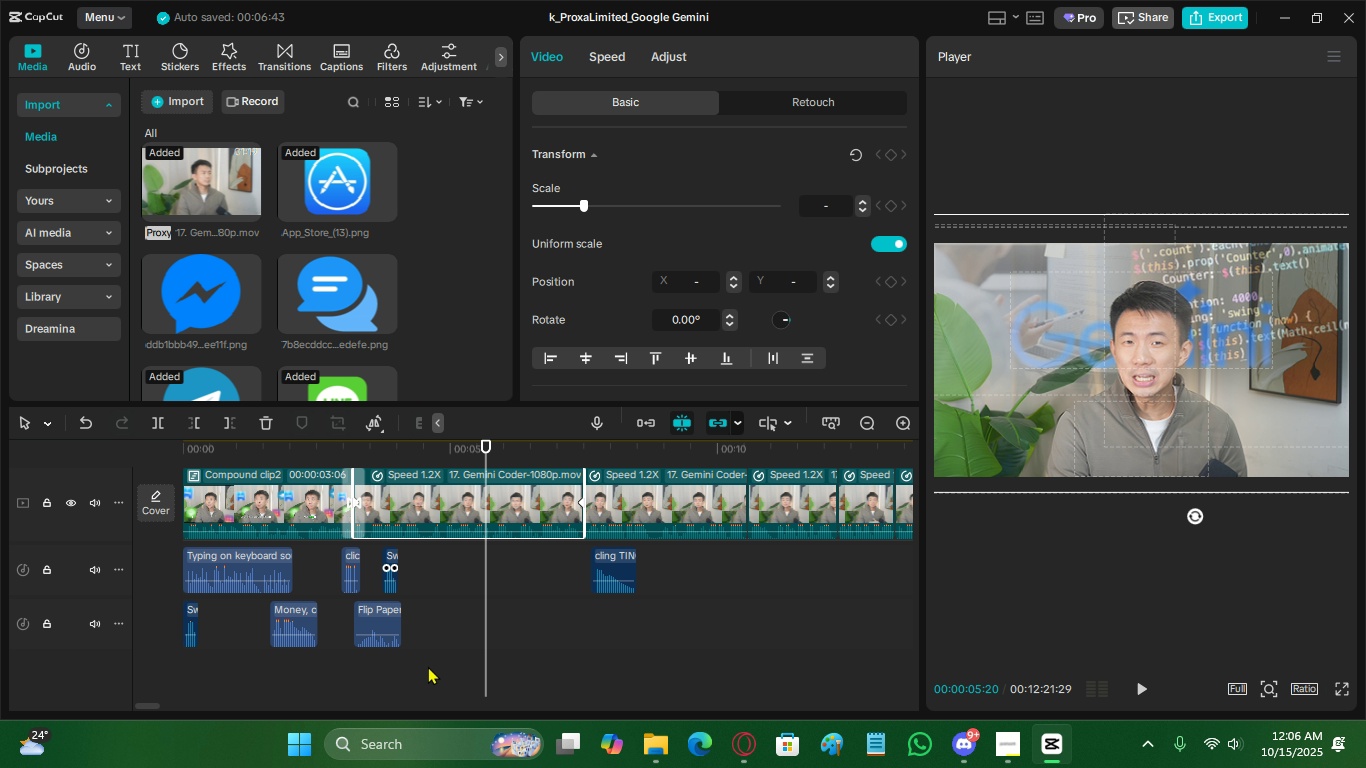 
hold_key(key=ControlLeft, duration=1.34)
 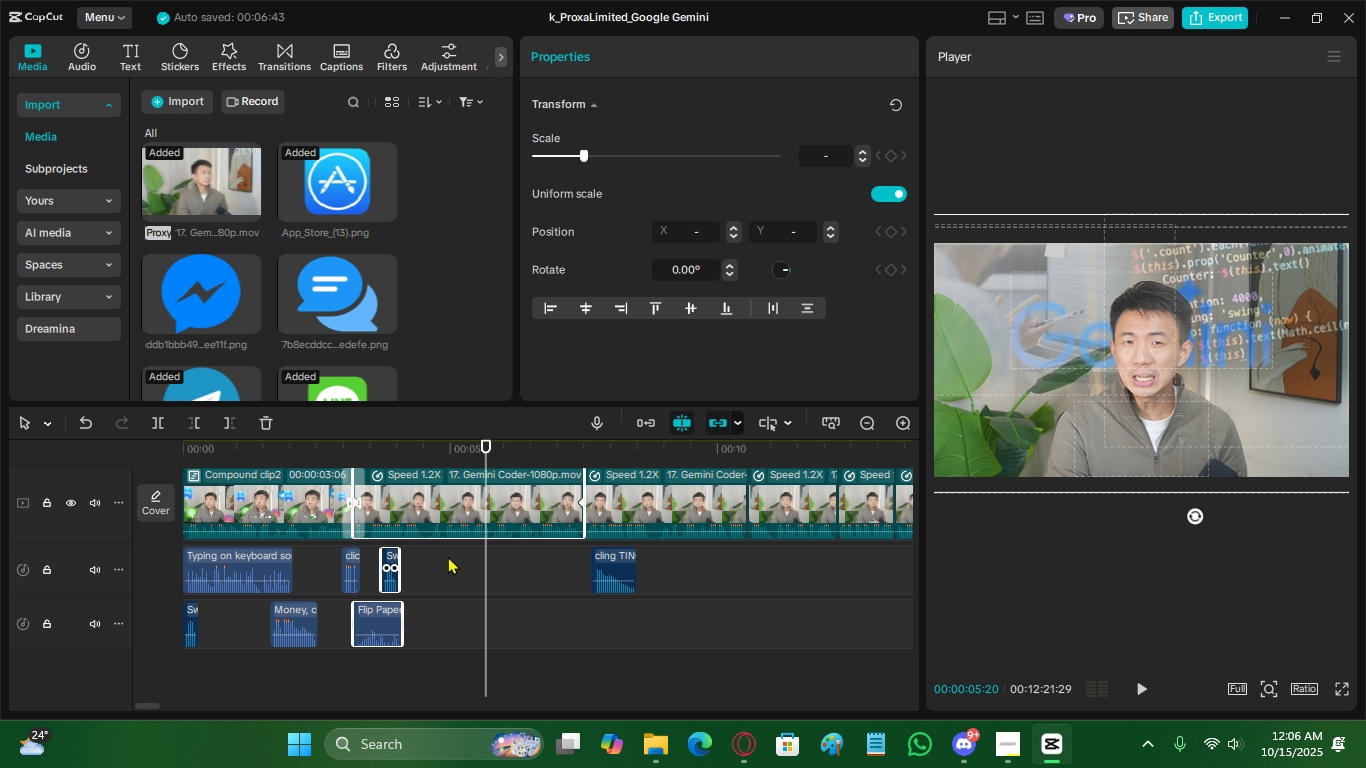 
key(Alt+G)
 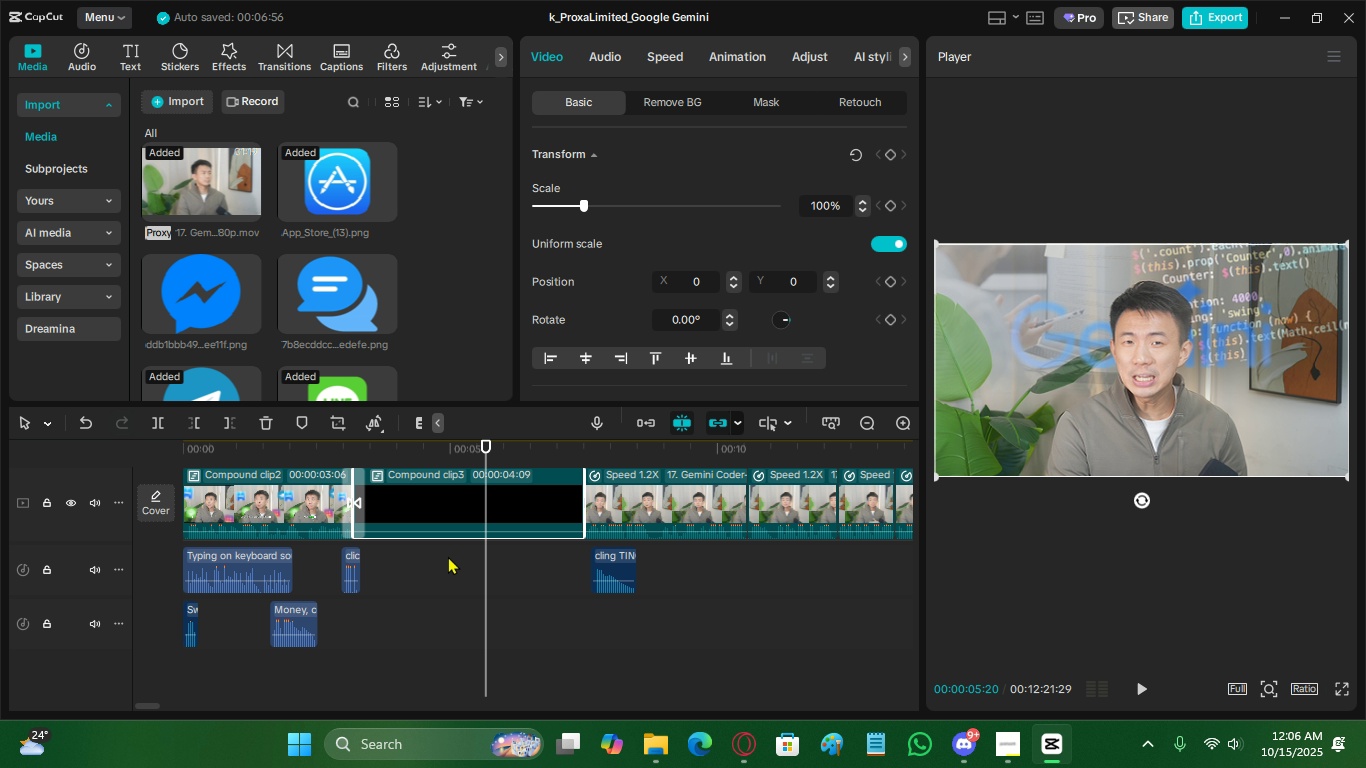 
scroll: coordinate [381, 544], scroll_direction: up, amount: 13.0
 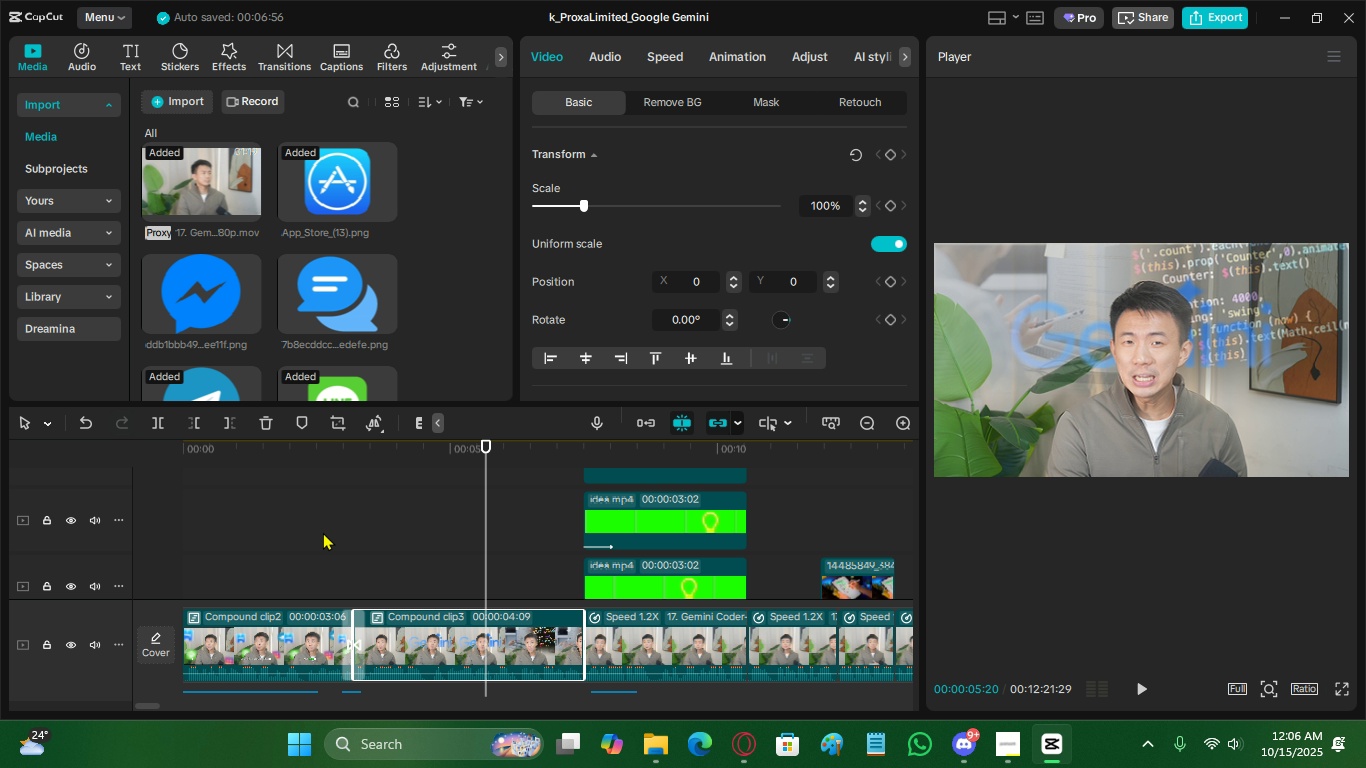 
left_click([323, 532])
 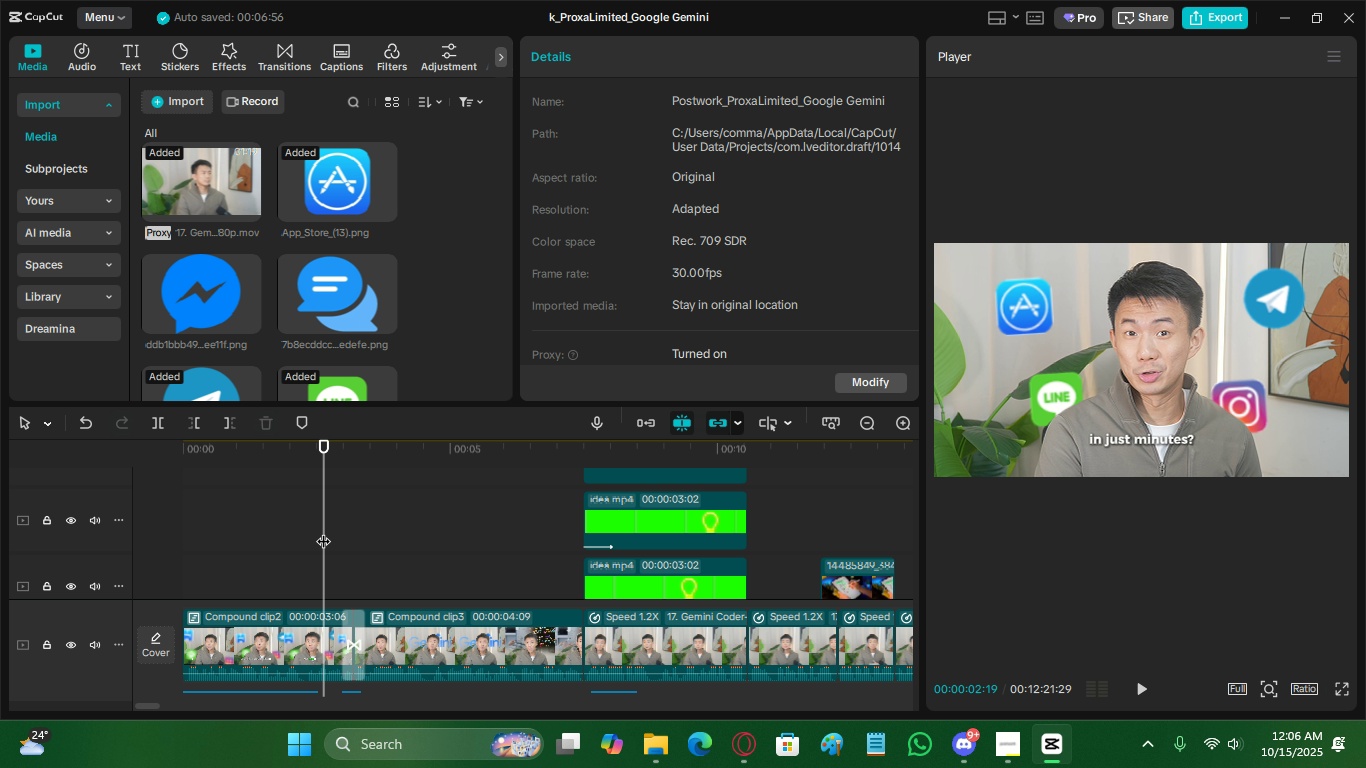 
key(Space)
 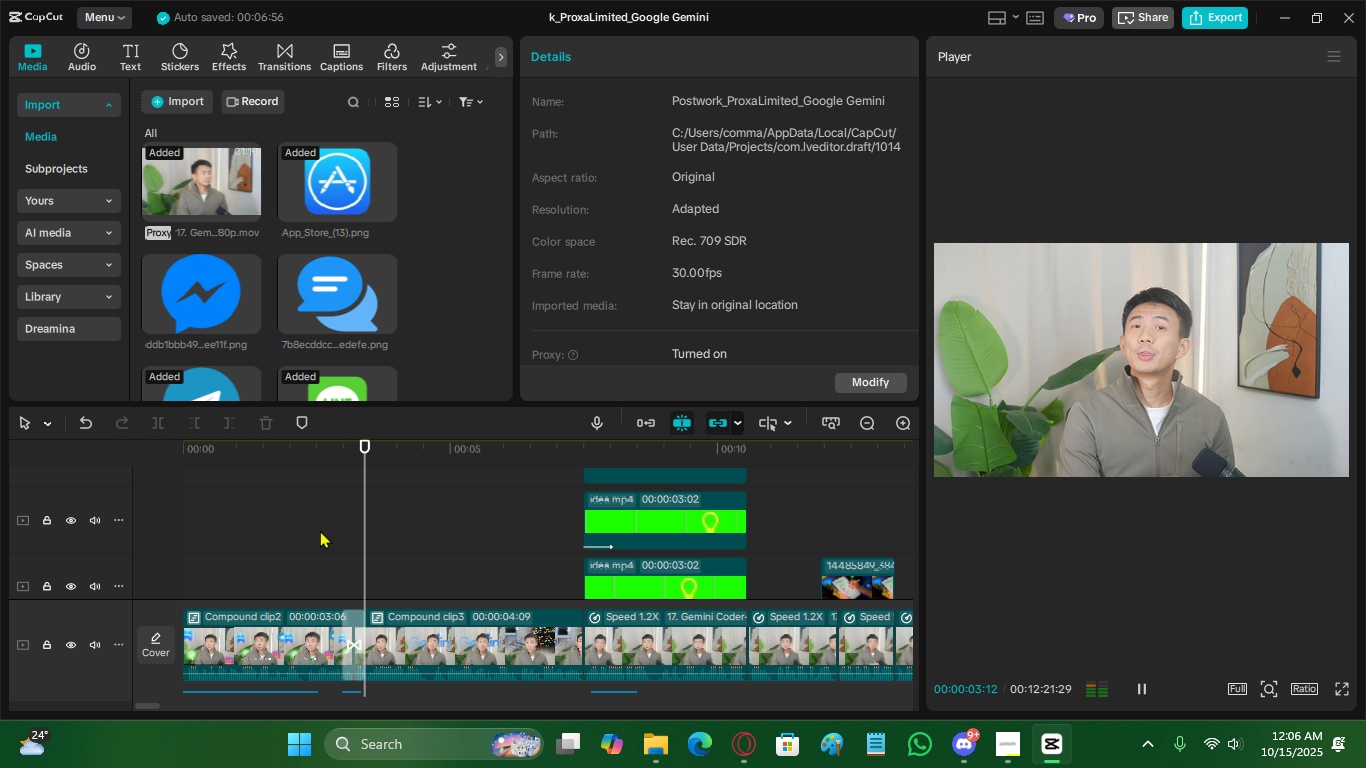 
scroll: coordinate [397, 578], scroll_direction: down, amount: 8.0
 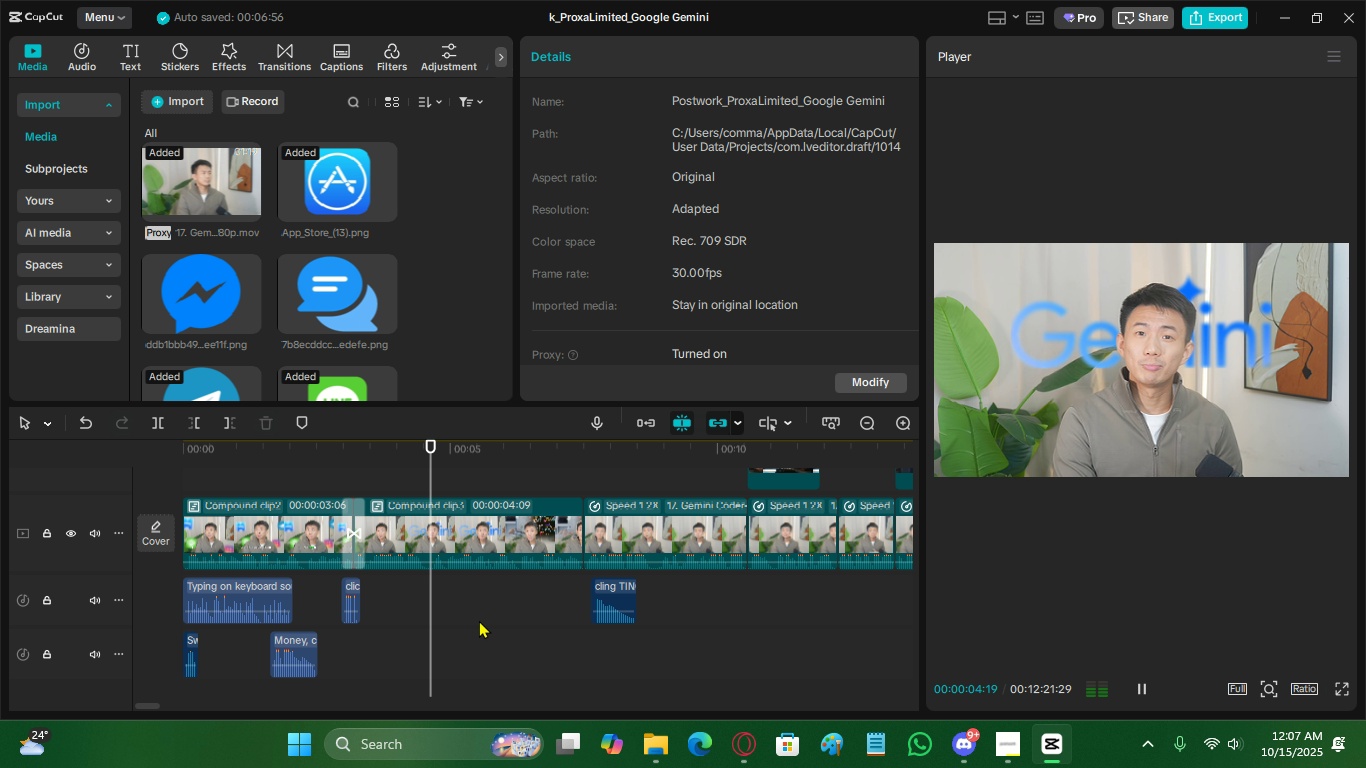 
scroll: coordinate [493, 622], scroll_direction: up, amount: 4.0
 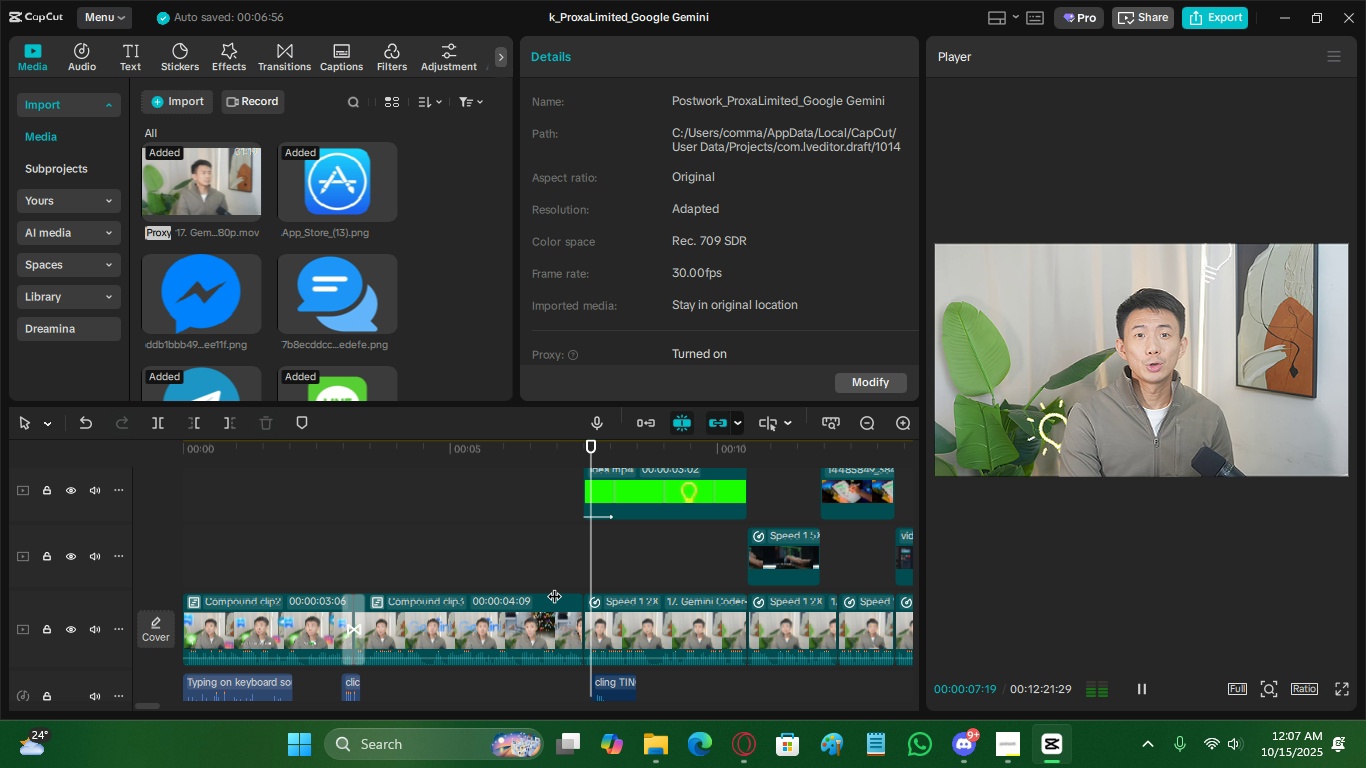 
scroll: coordinate [530, 557], scroll_direction: down, amount: 2.0
 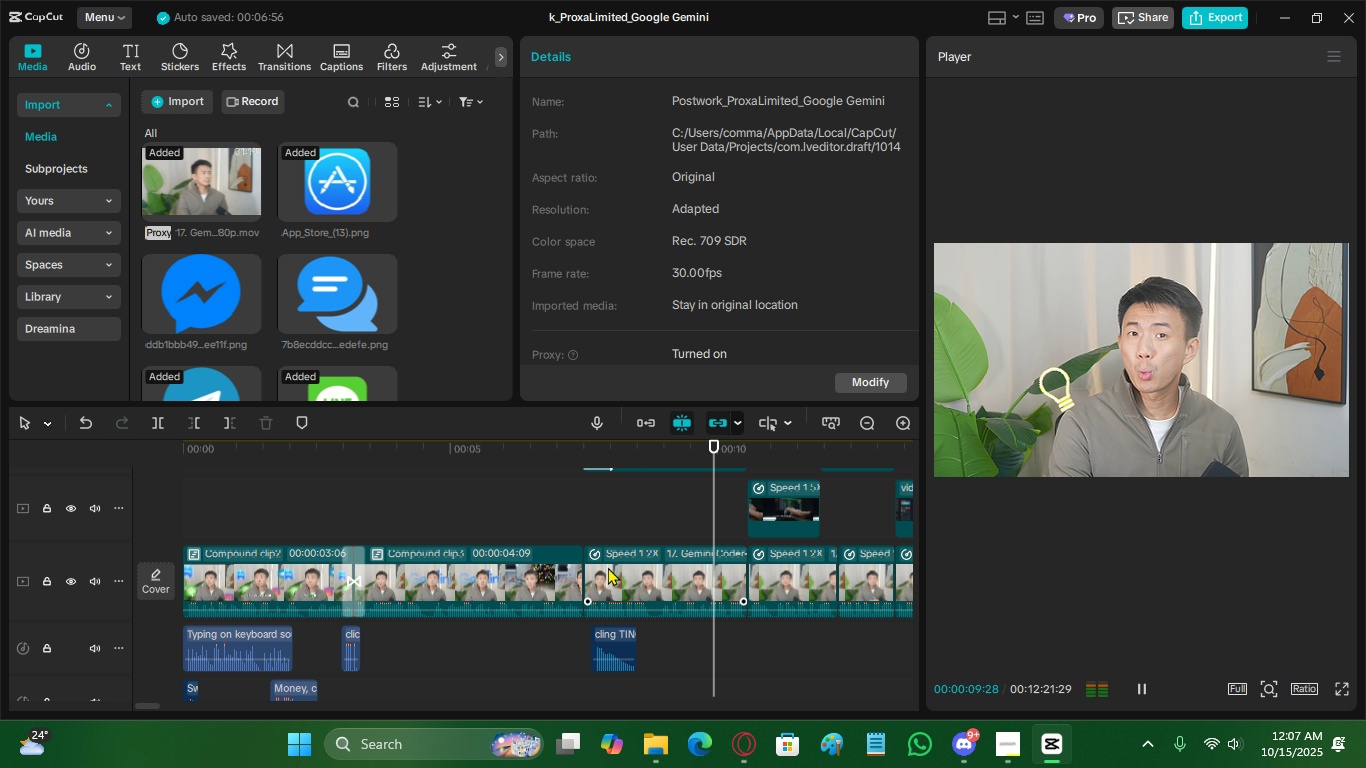 
left_click([608, 567])
 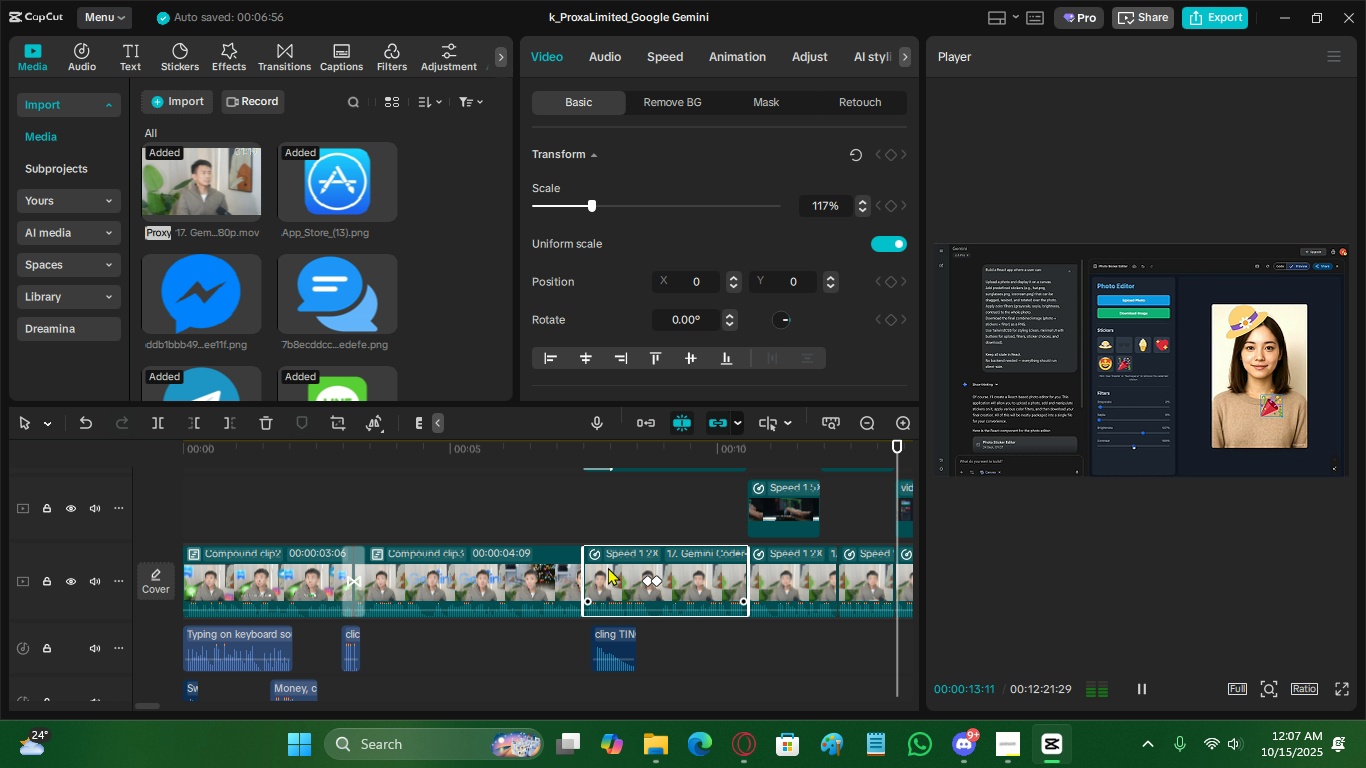 
left_click([518, 463])
 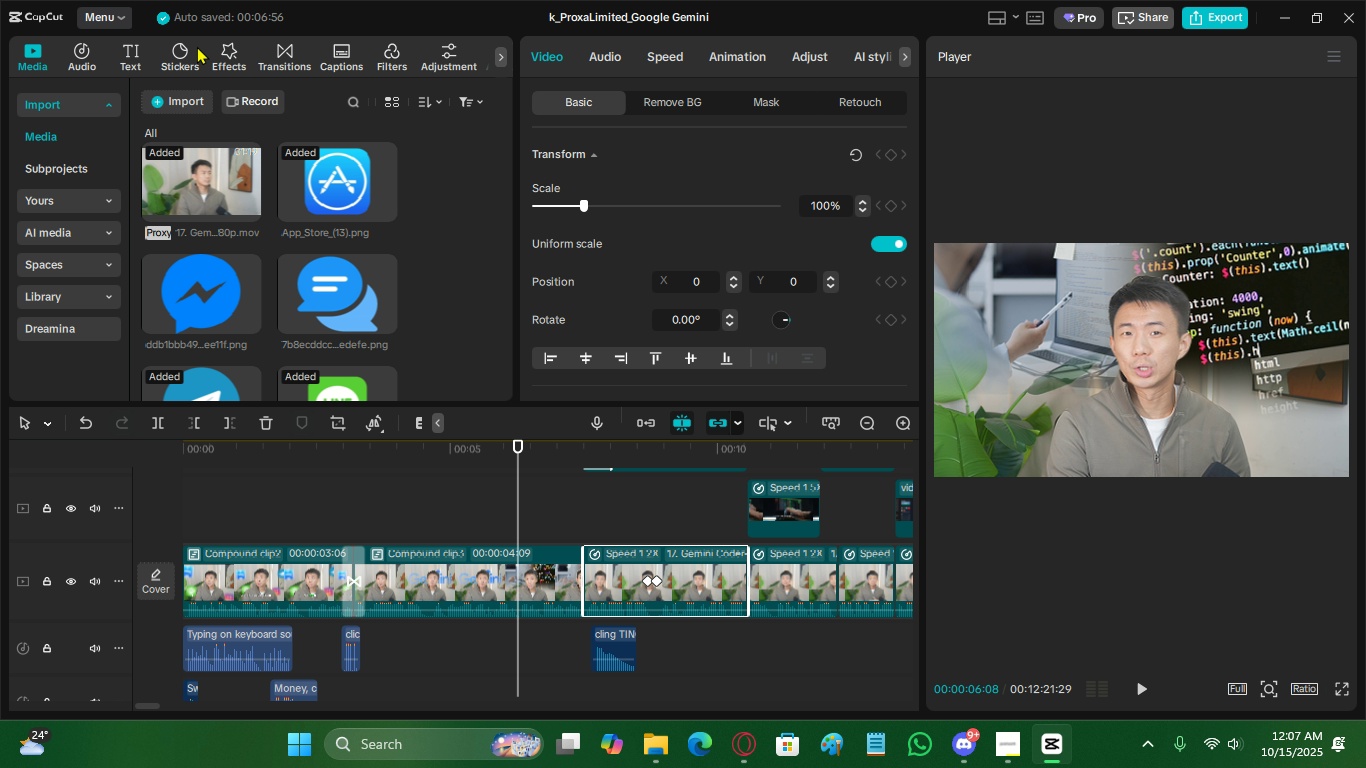 
left_click([87, 45])
 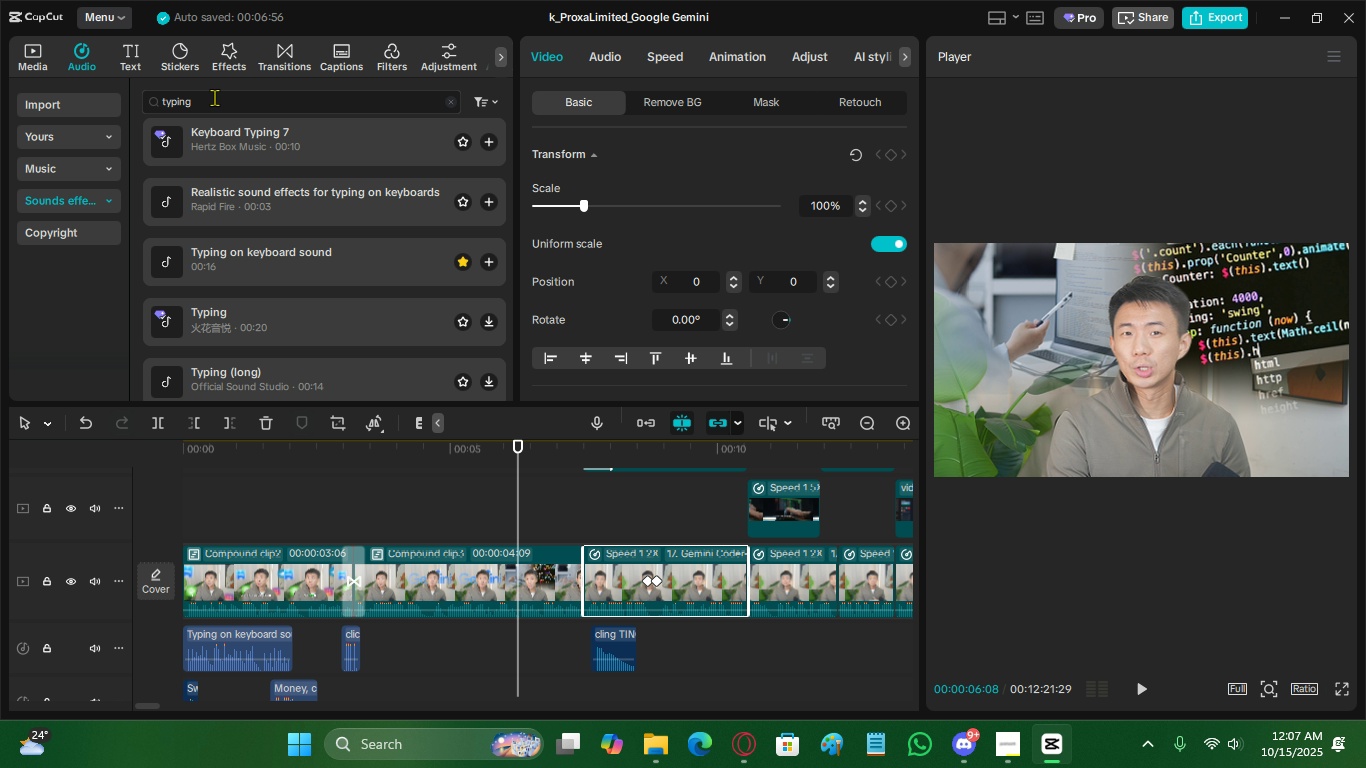 
left_click([214, 97])
 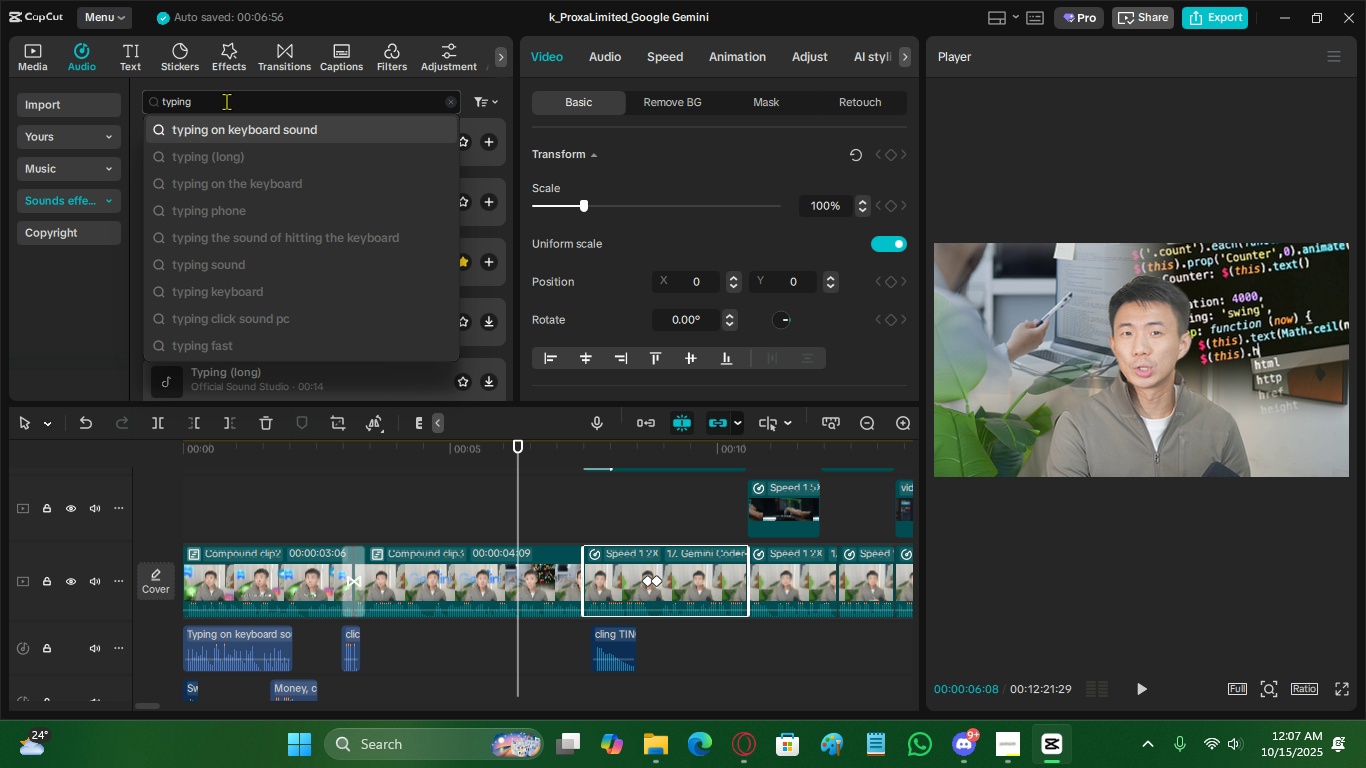 
key(Control+ControlLeft)
 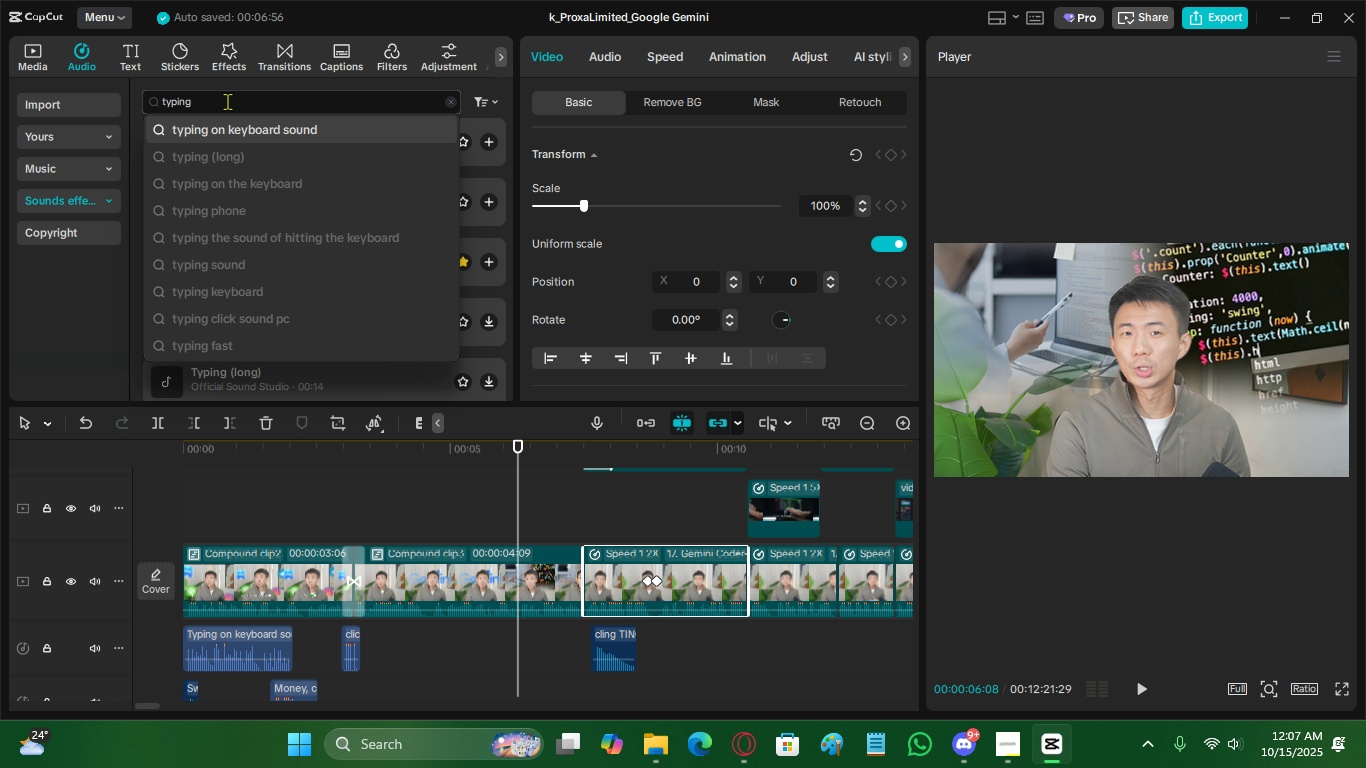 
key(Control+A)
 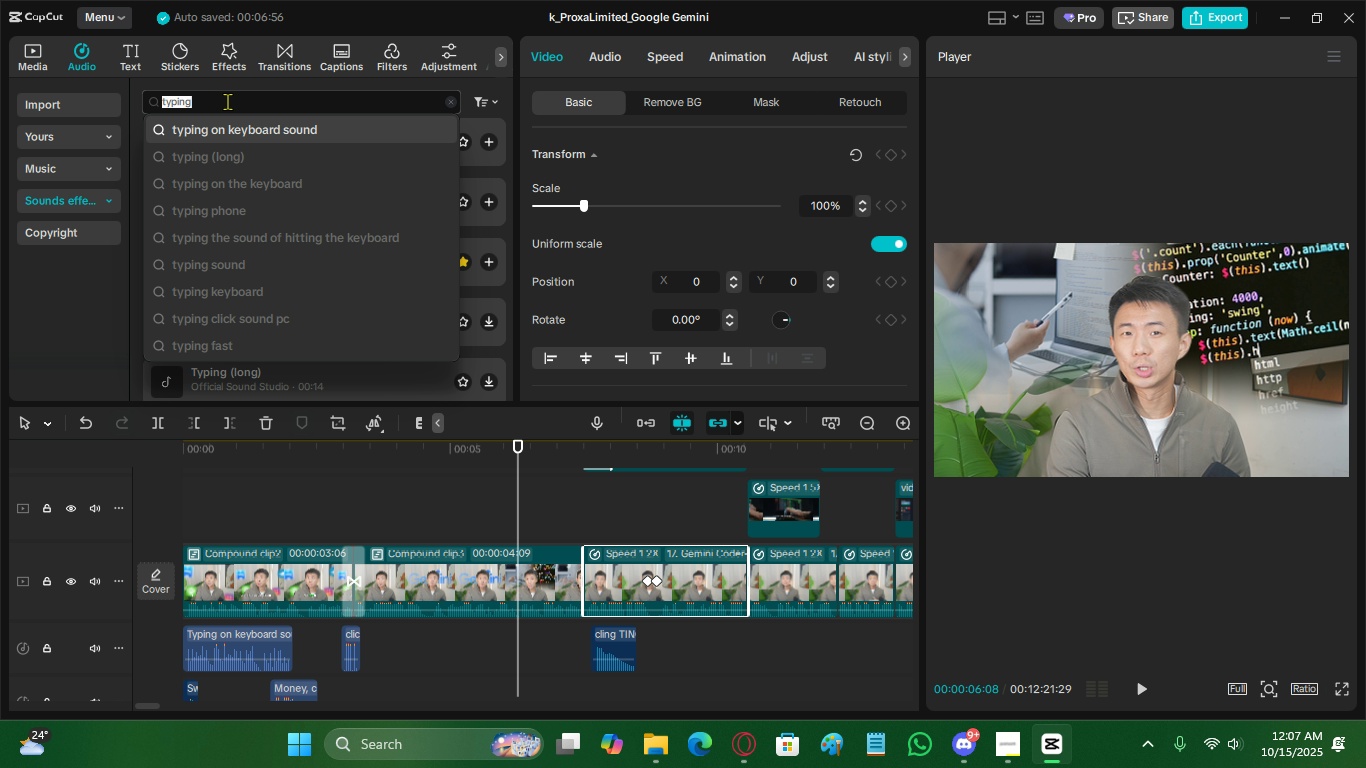 
type(enter)
 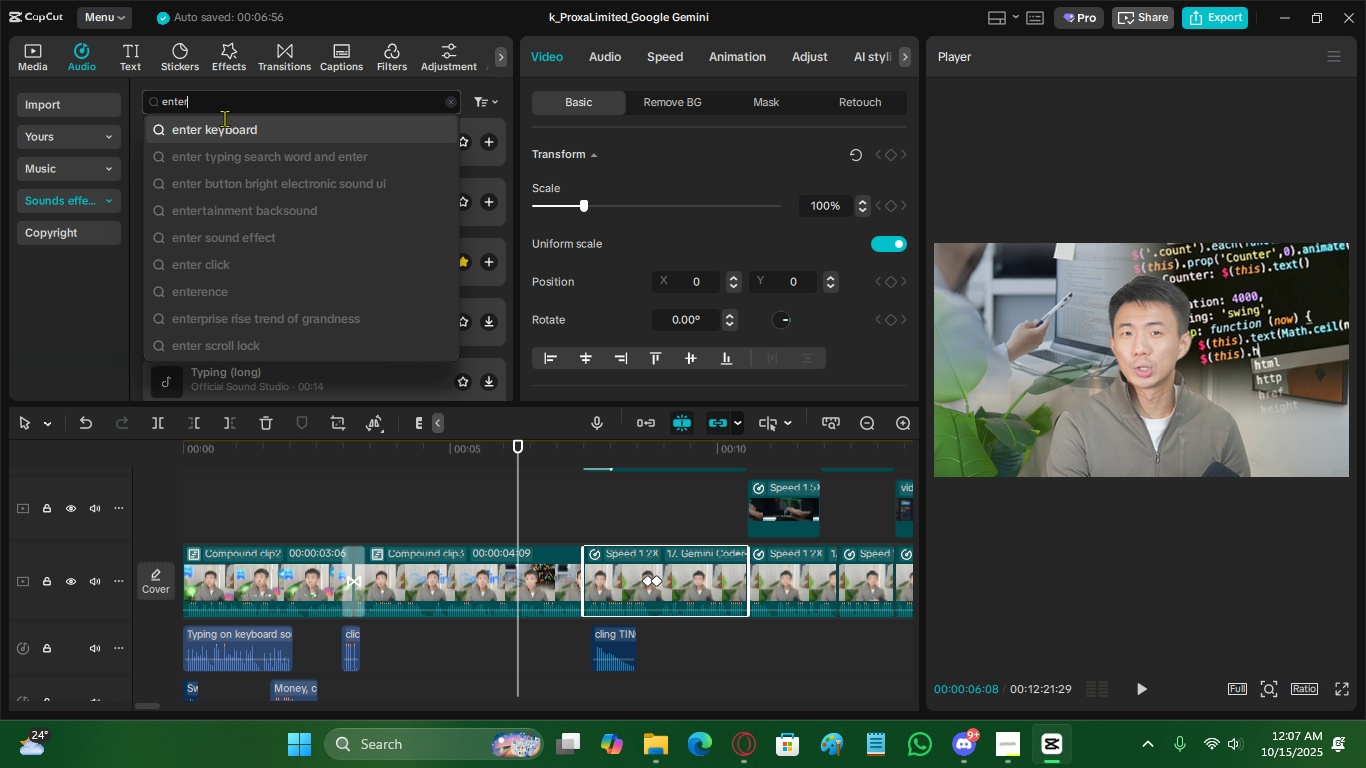 
left_click([233, 138])
 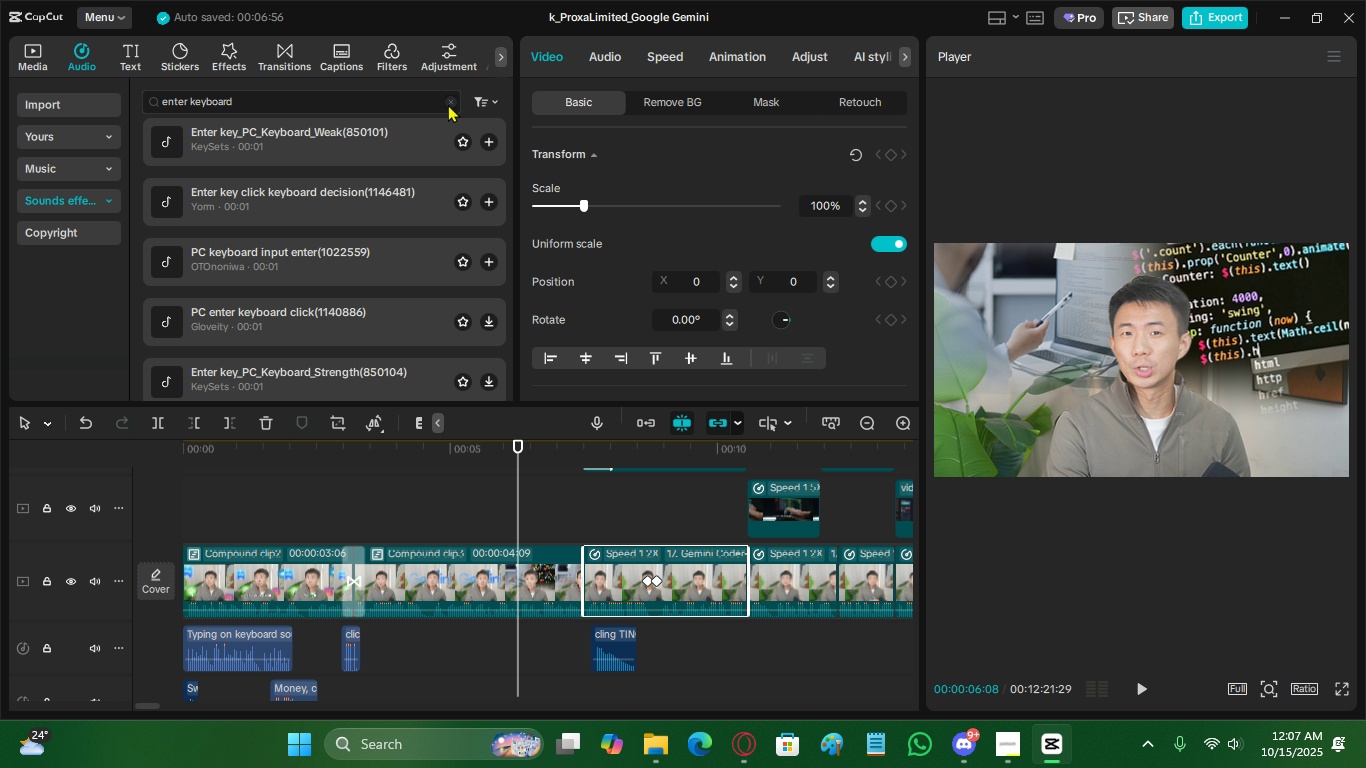 
double_click([405, 104])
 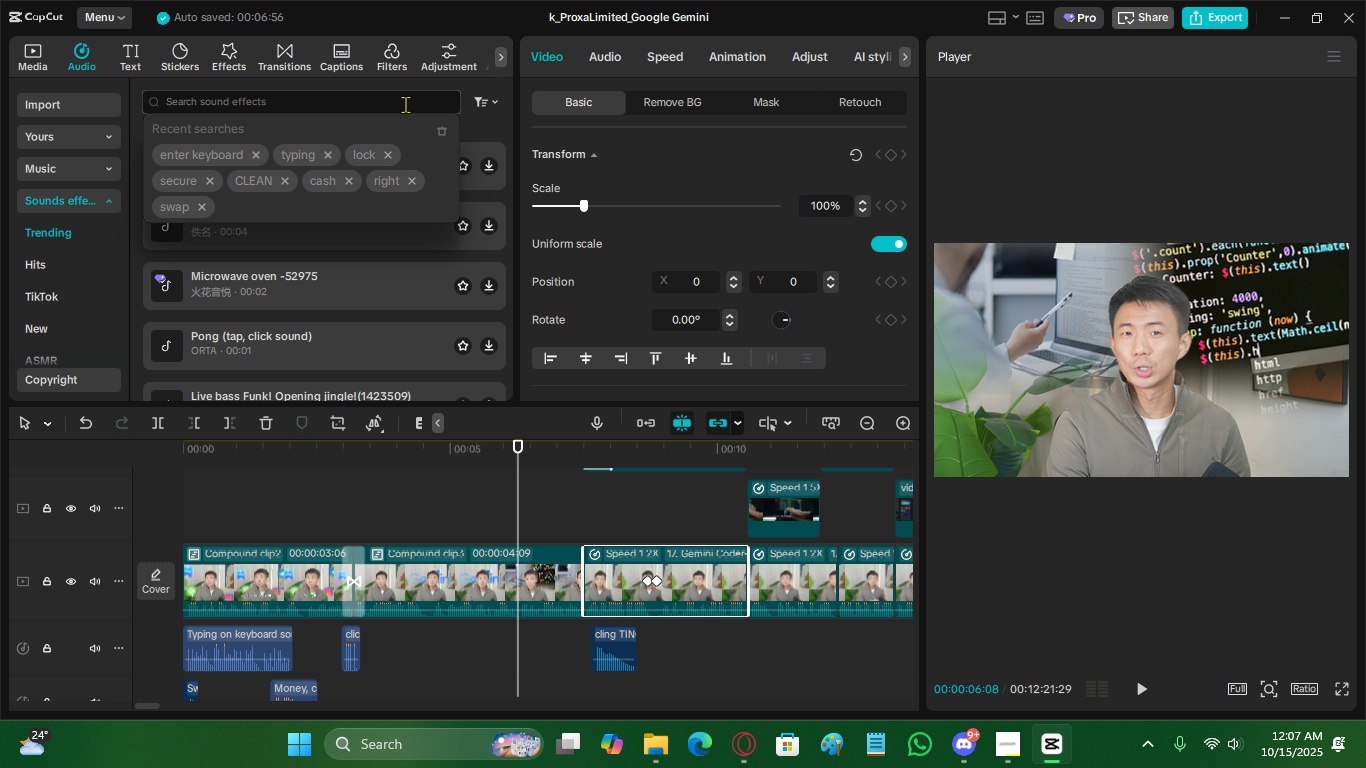 
type(pc mouse)
 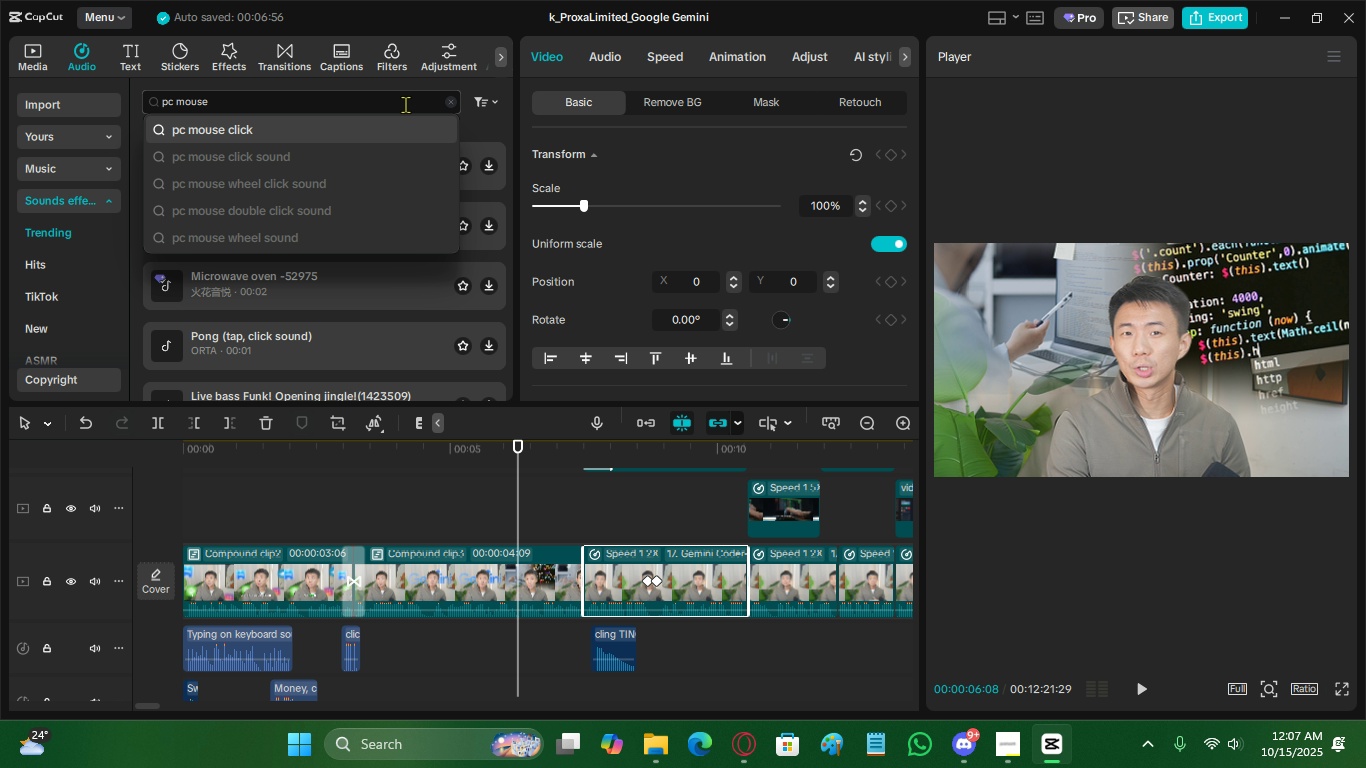 
key(Enter)
 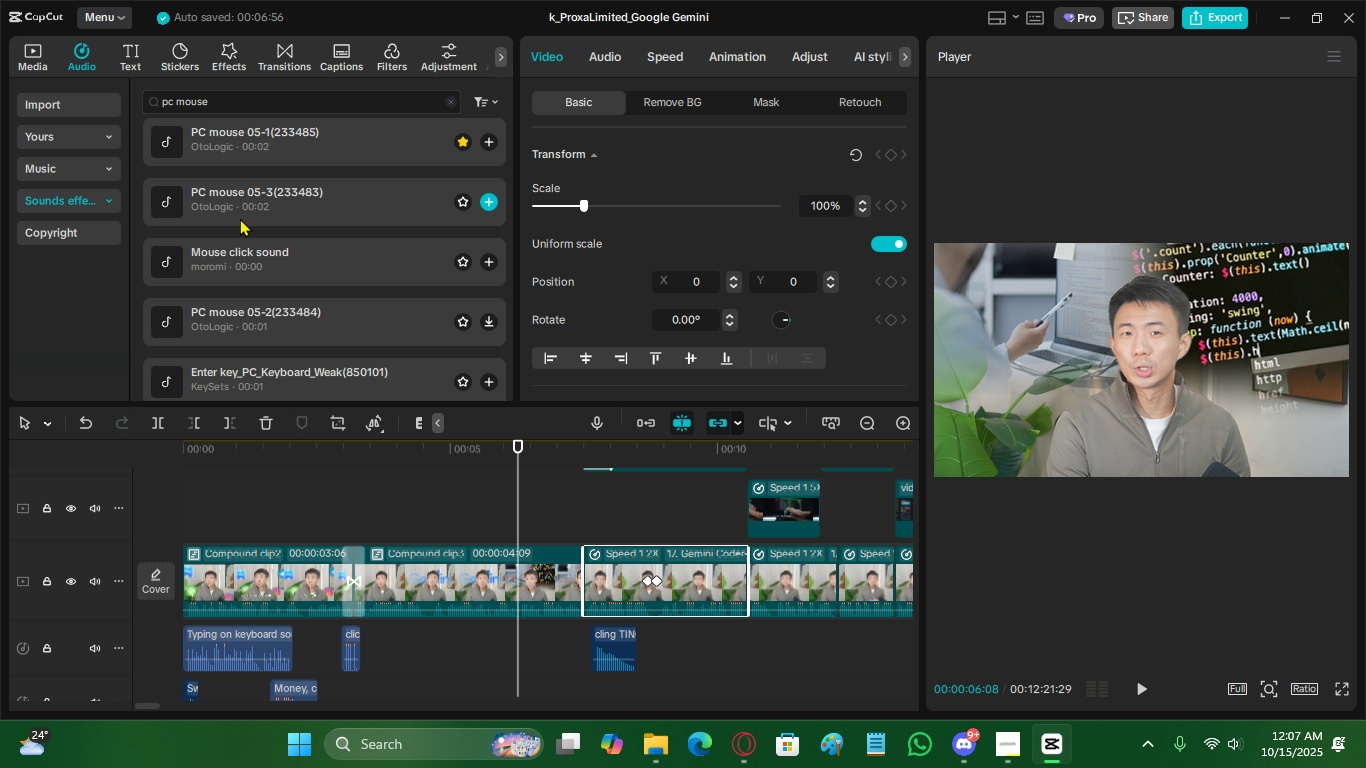 
left_click([361, 146])
 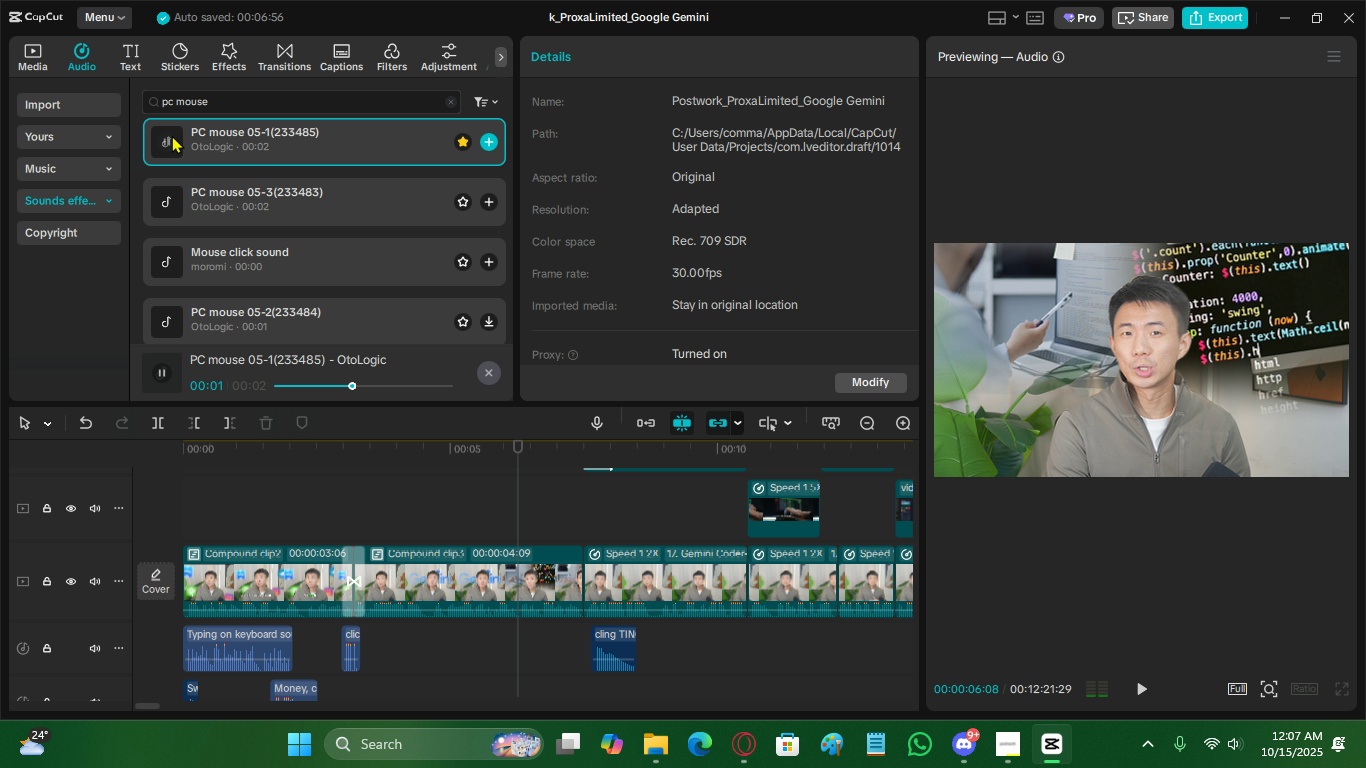 
left_click([163, 135])
 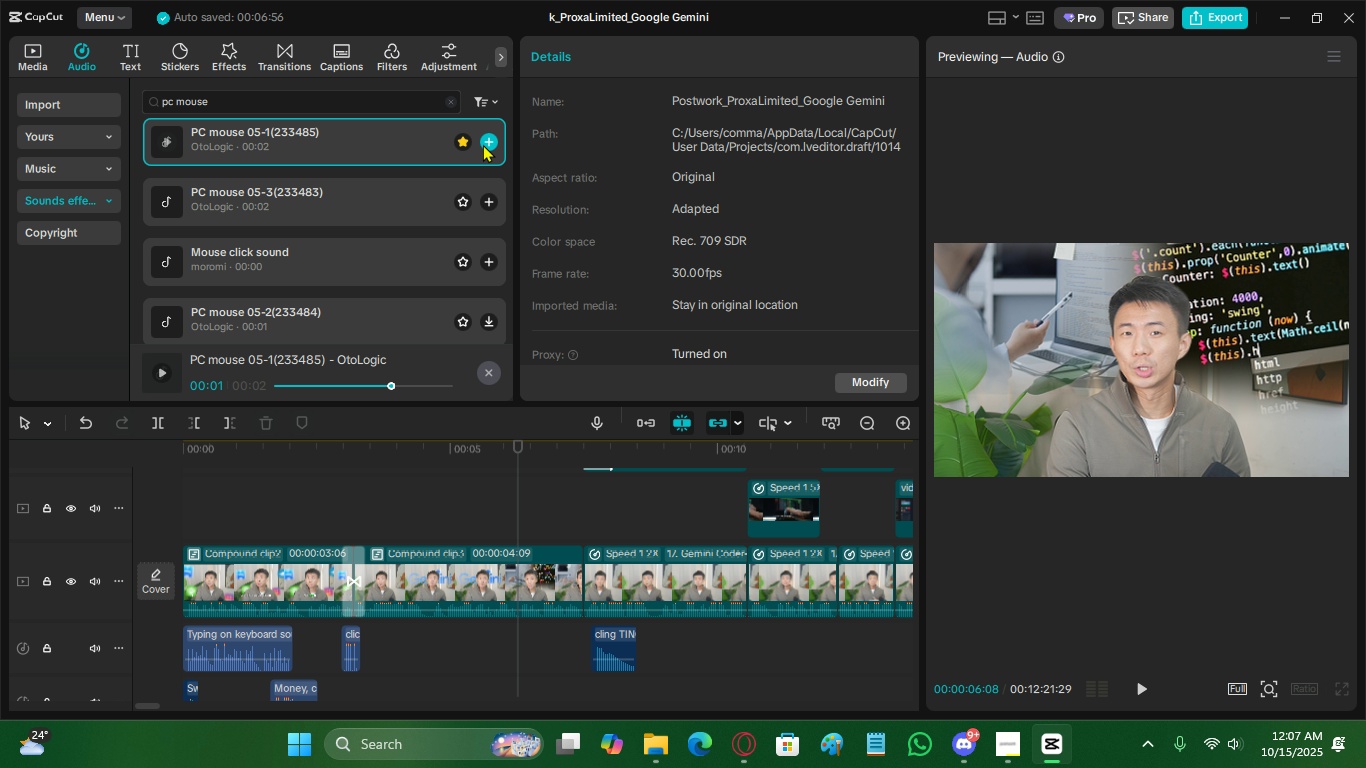 
left_click([483, 144])
 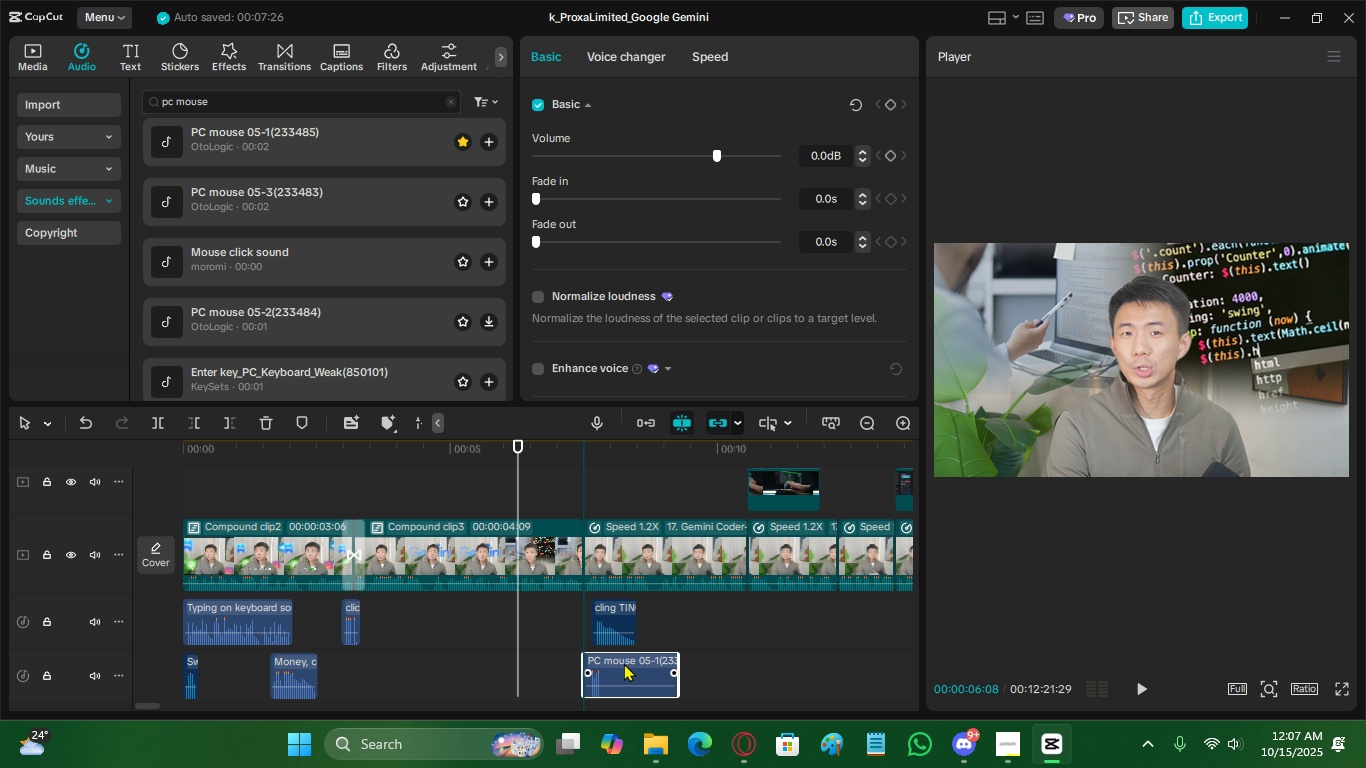 
left_click([570, 635])
 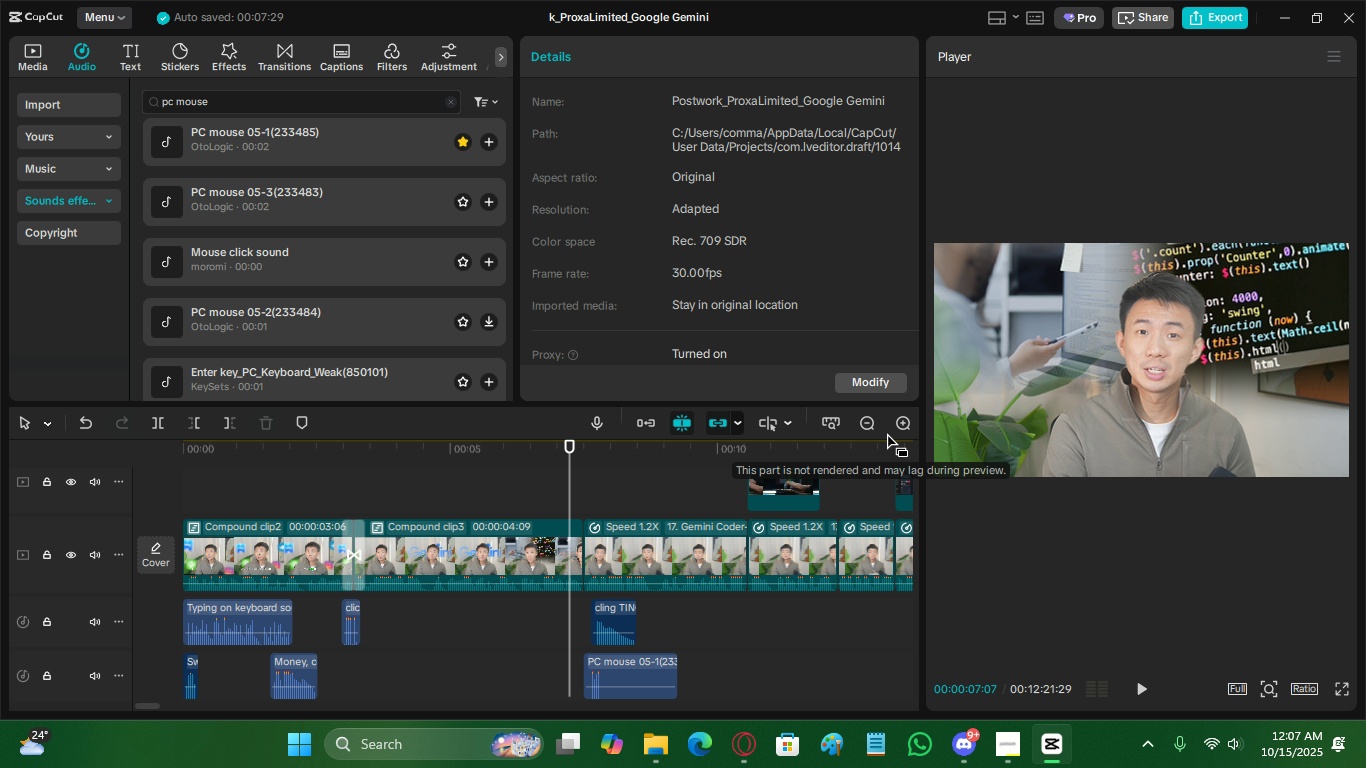 
double_click([899, 426])
 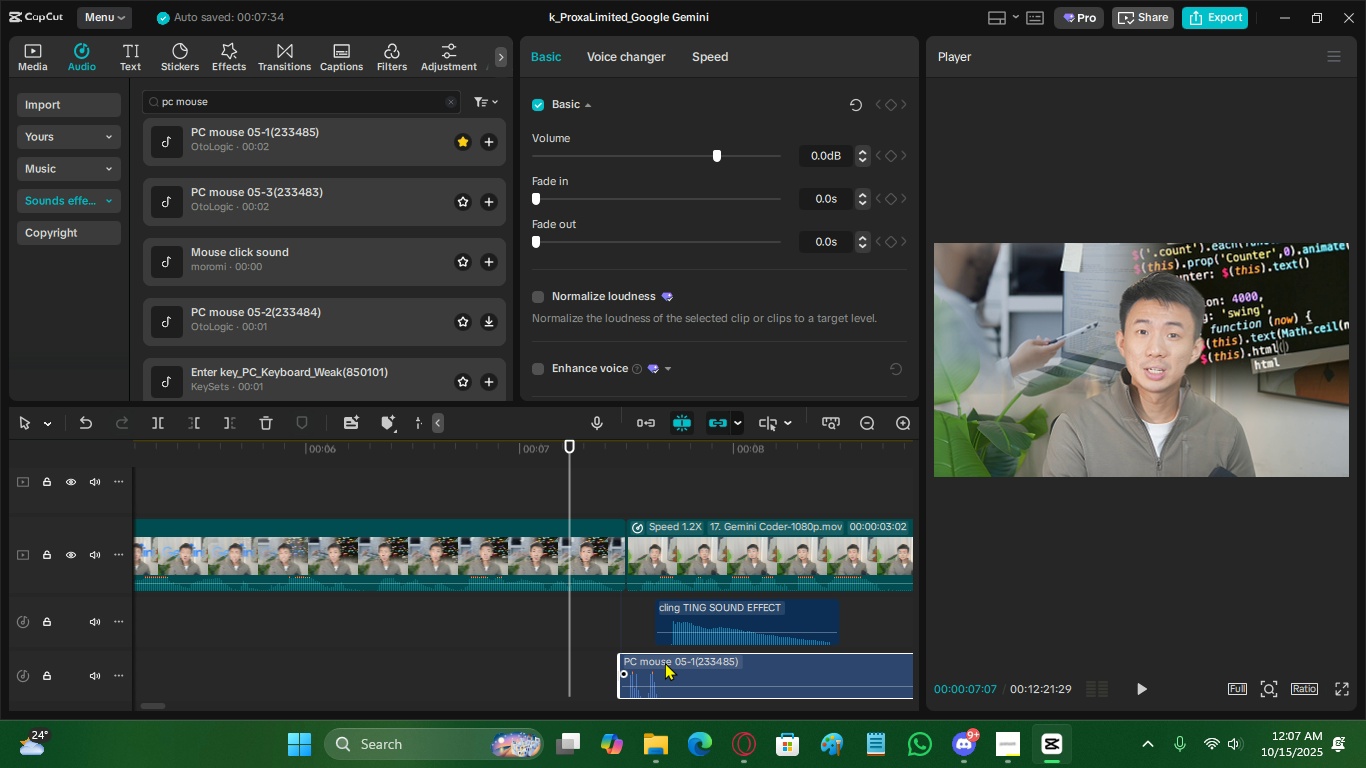 
left_click([600, 621])
 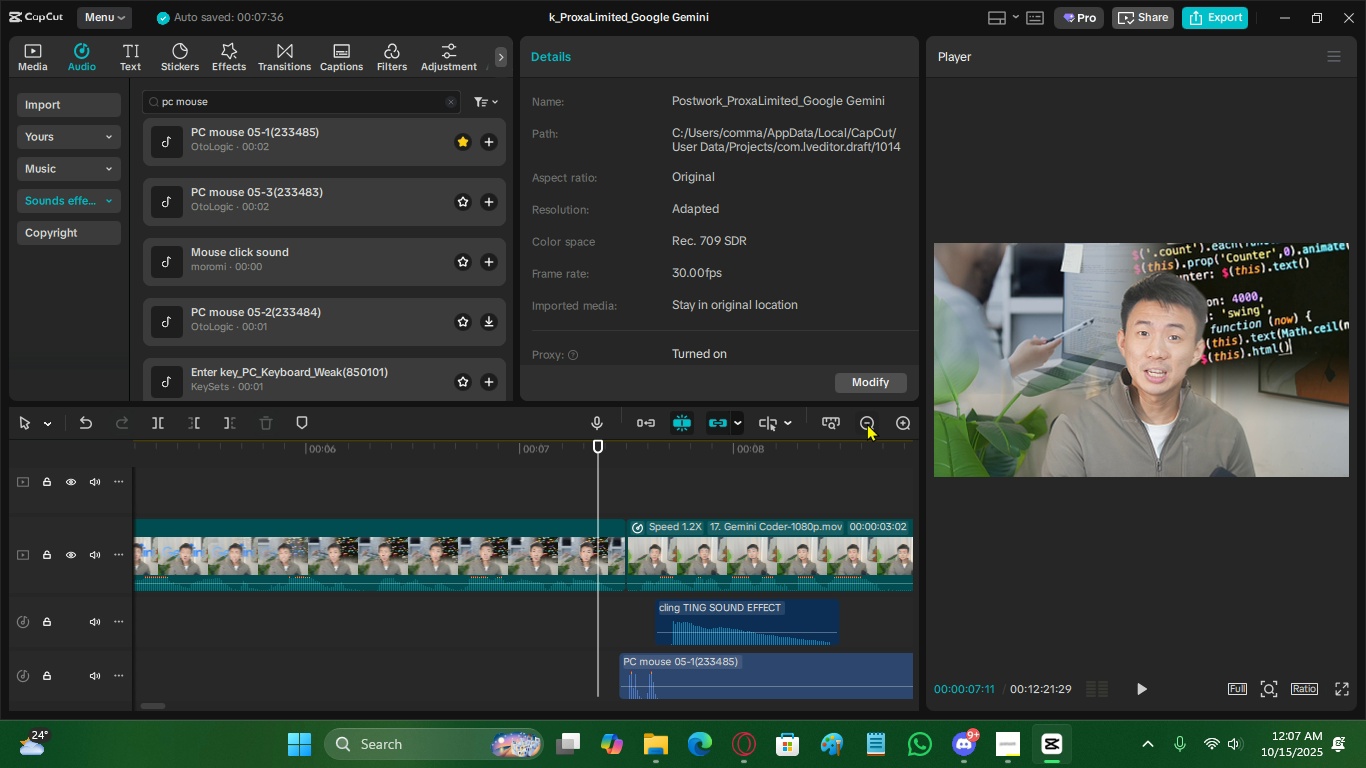 
double_click([867, 423])
 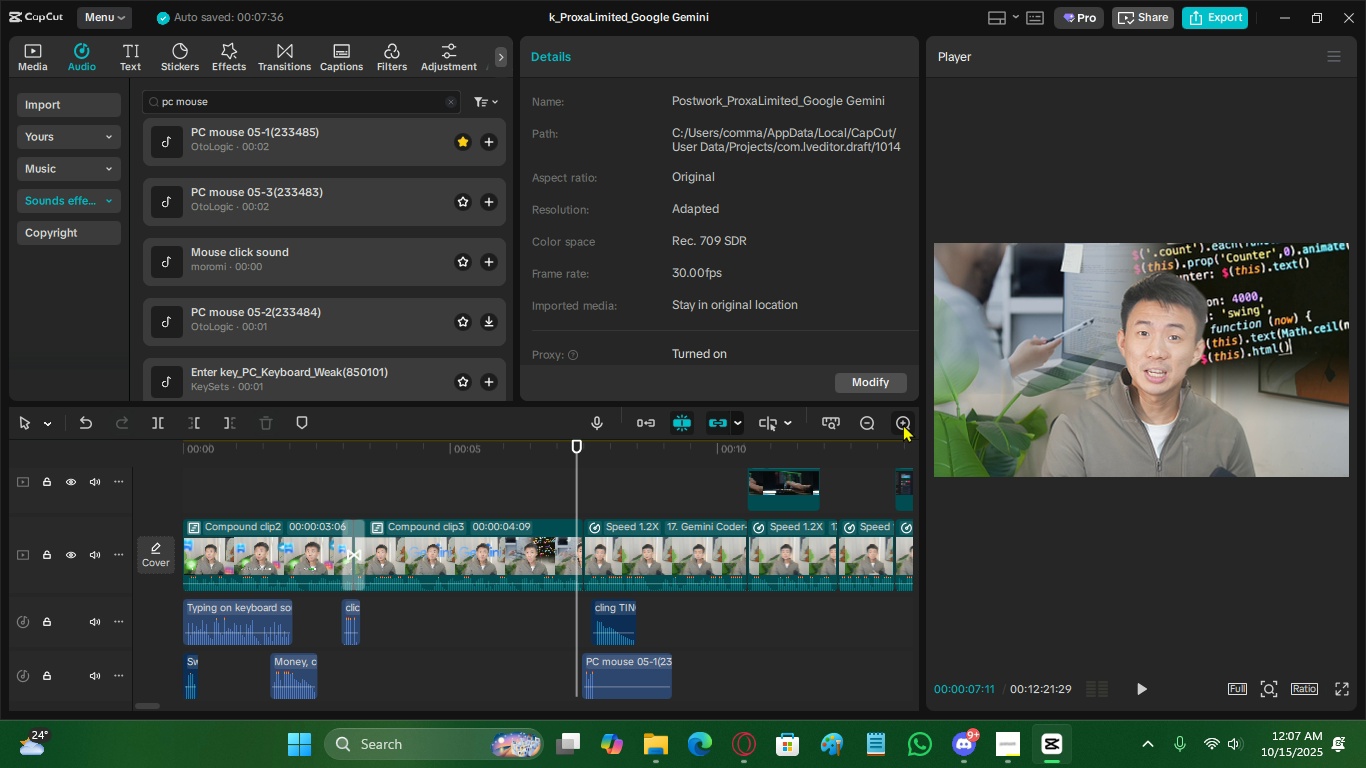 
double_click([903, 424])
 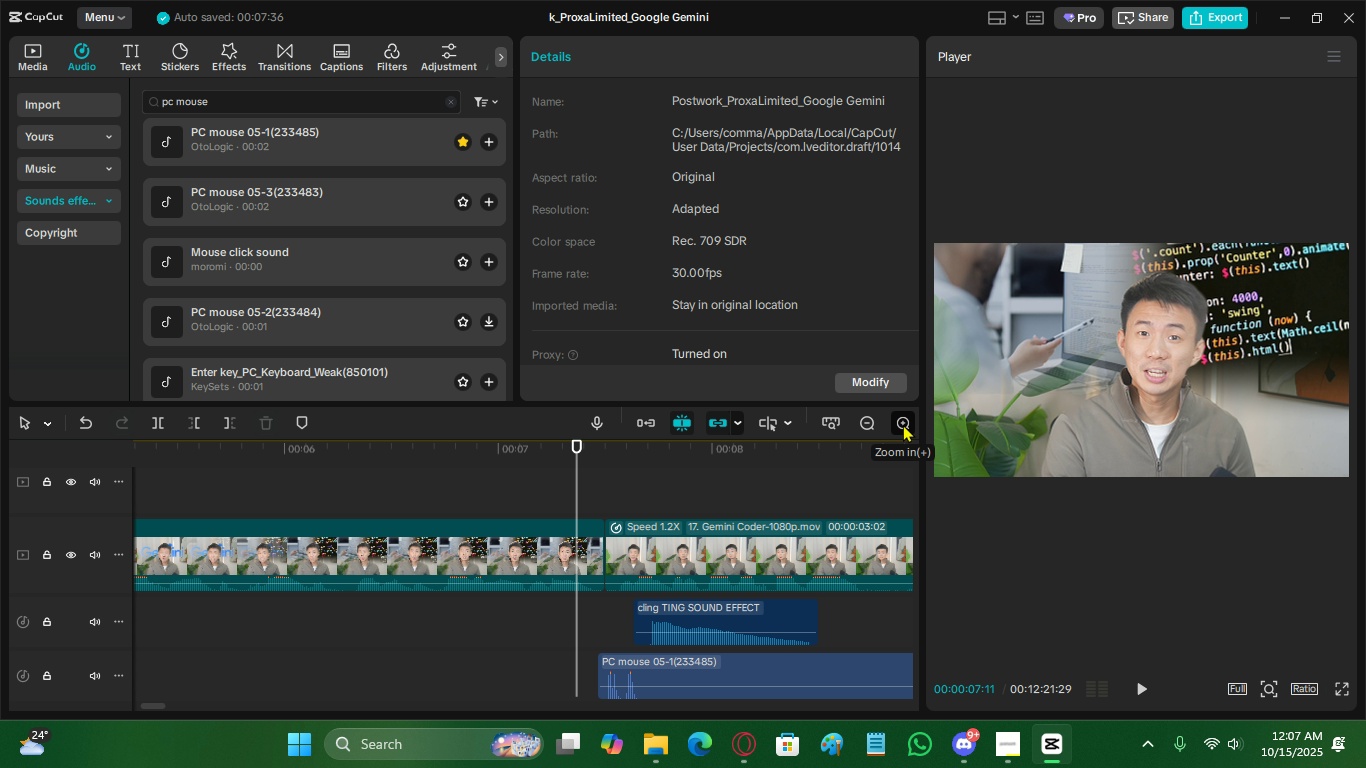 
triple_click([903, 424])
 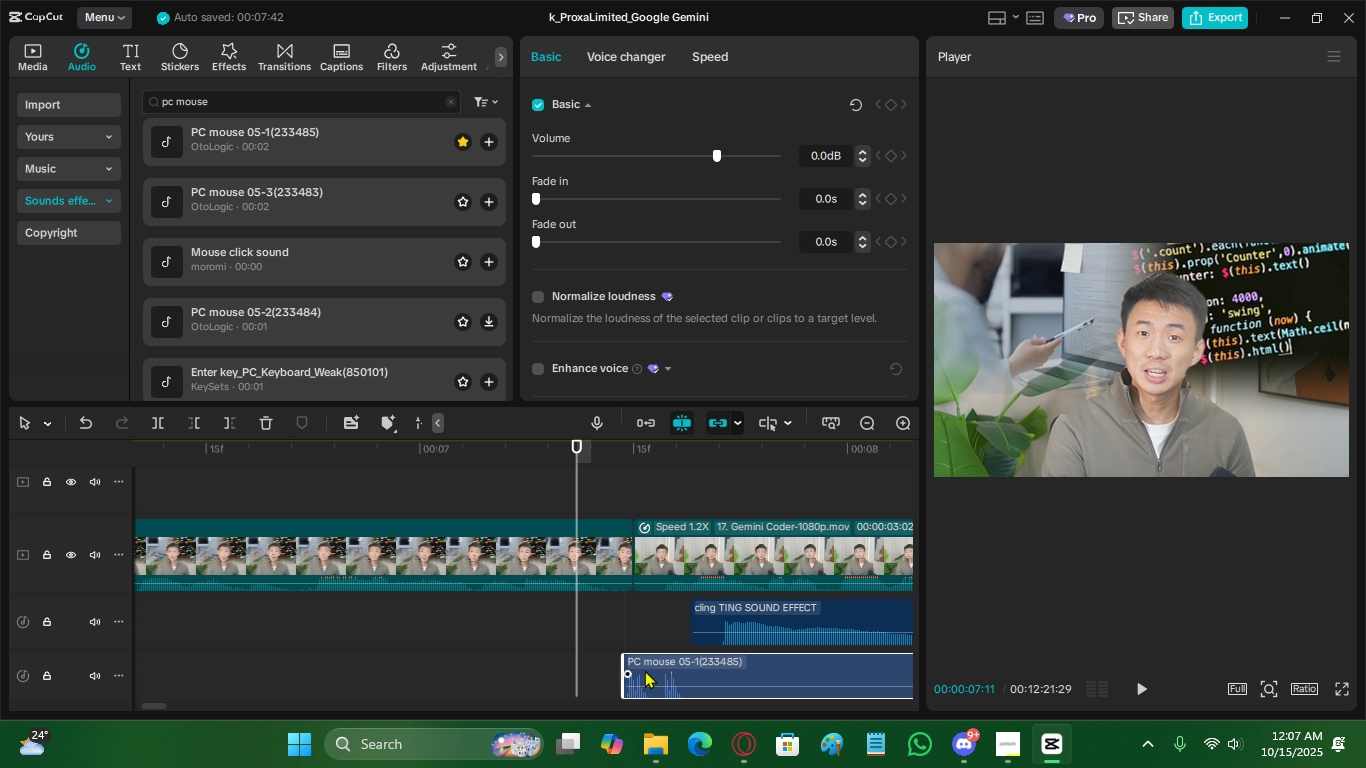 
left_click([563, 641])
 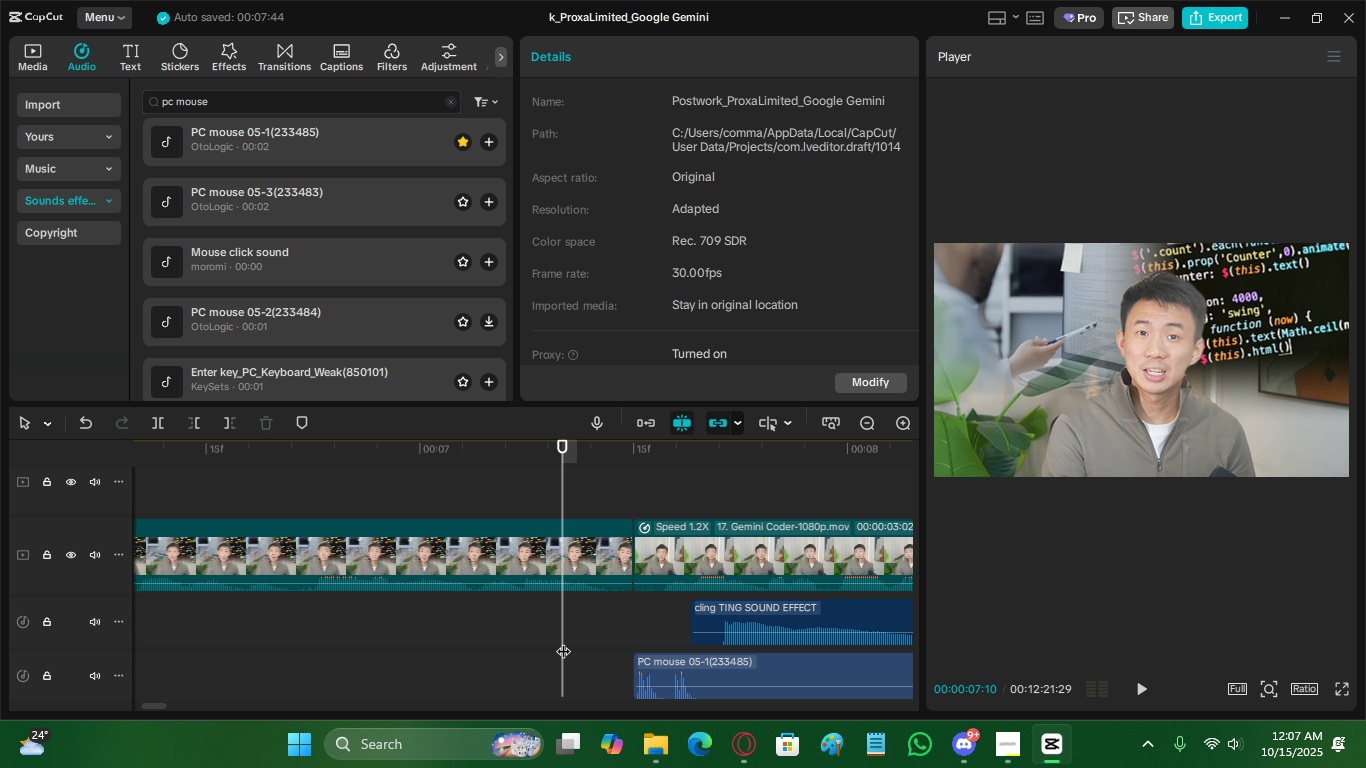 
key(Space)
 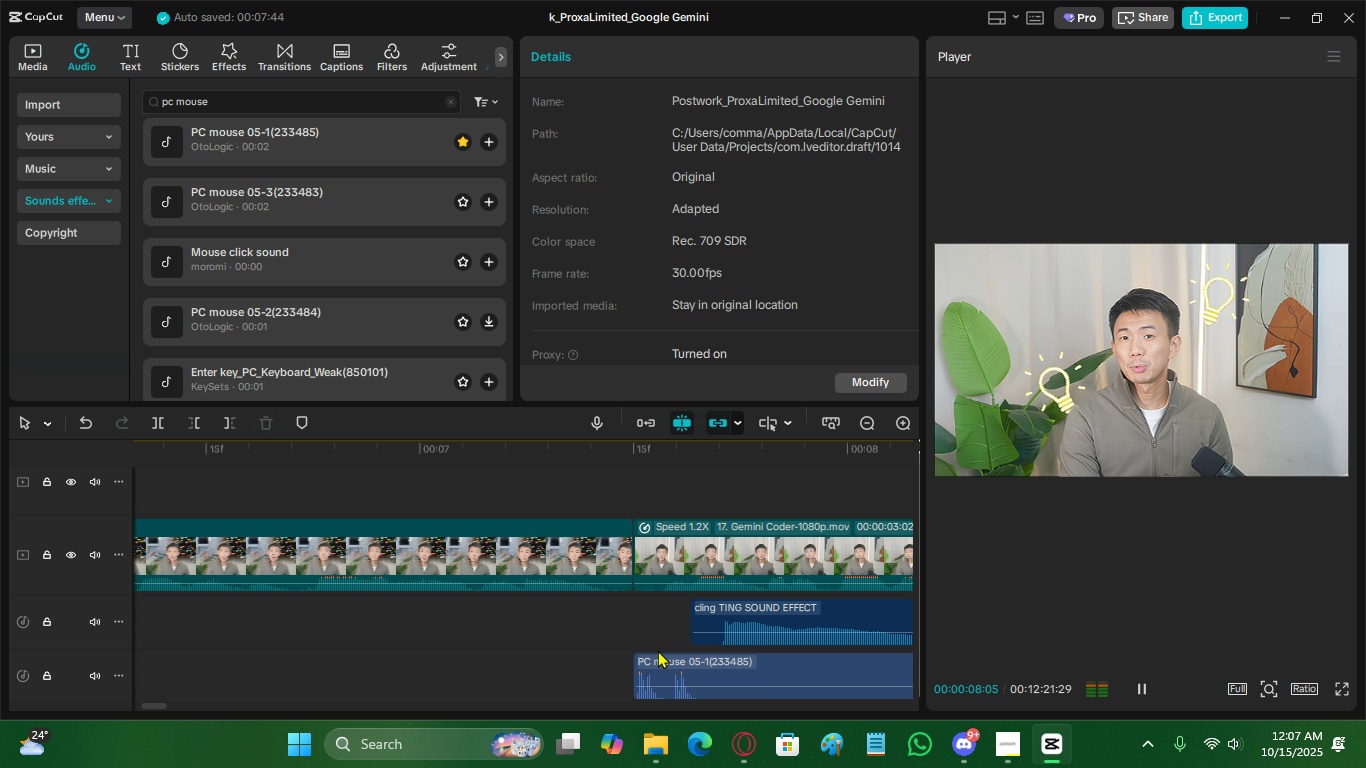 
key(Space)
 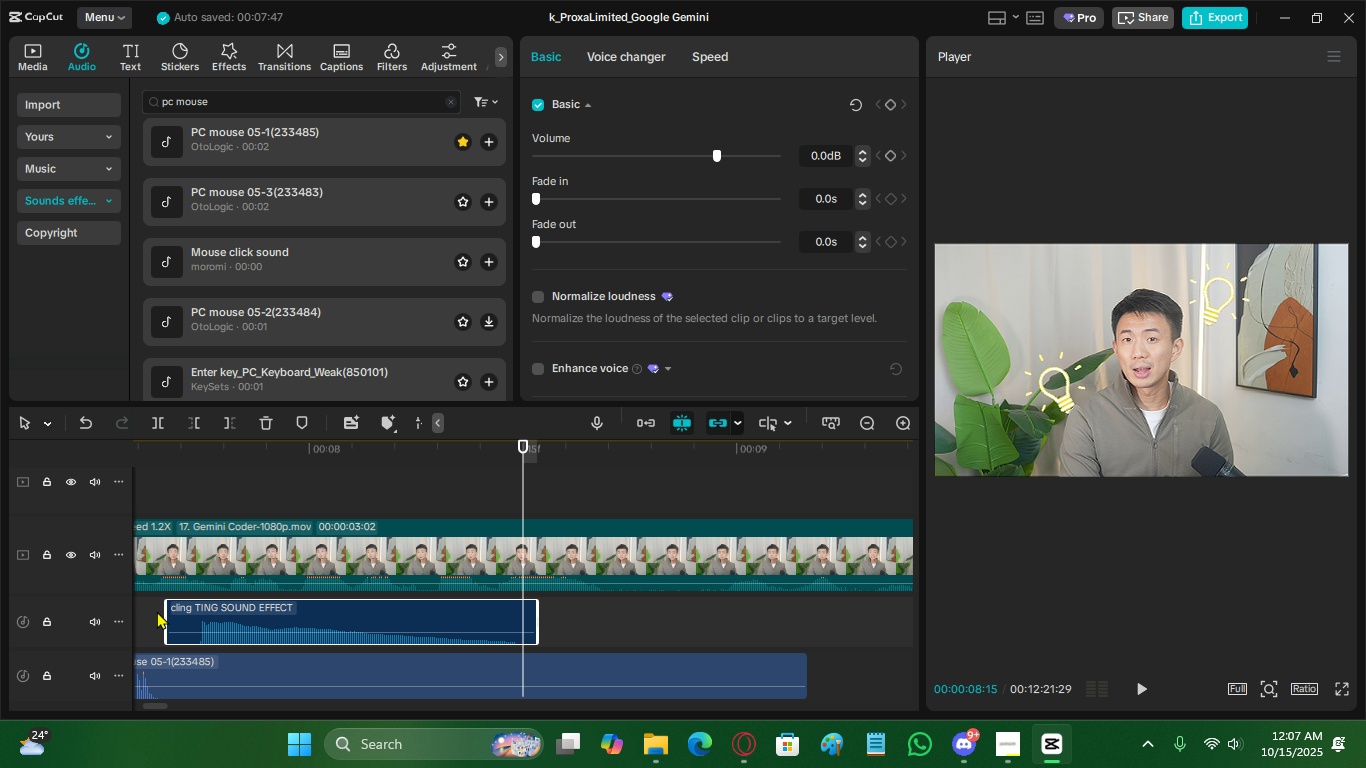 
left_click([217, 662])
 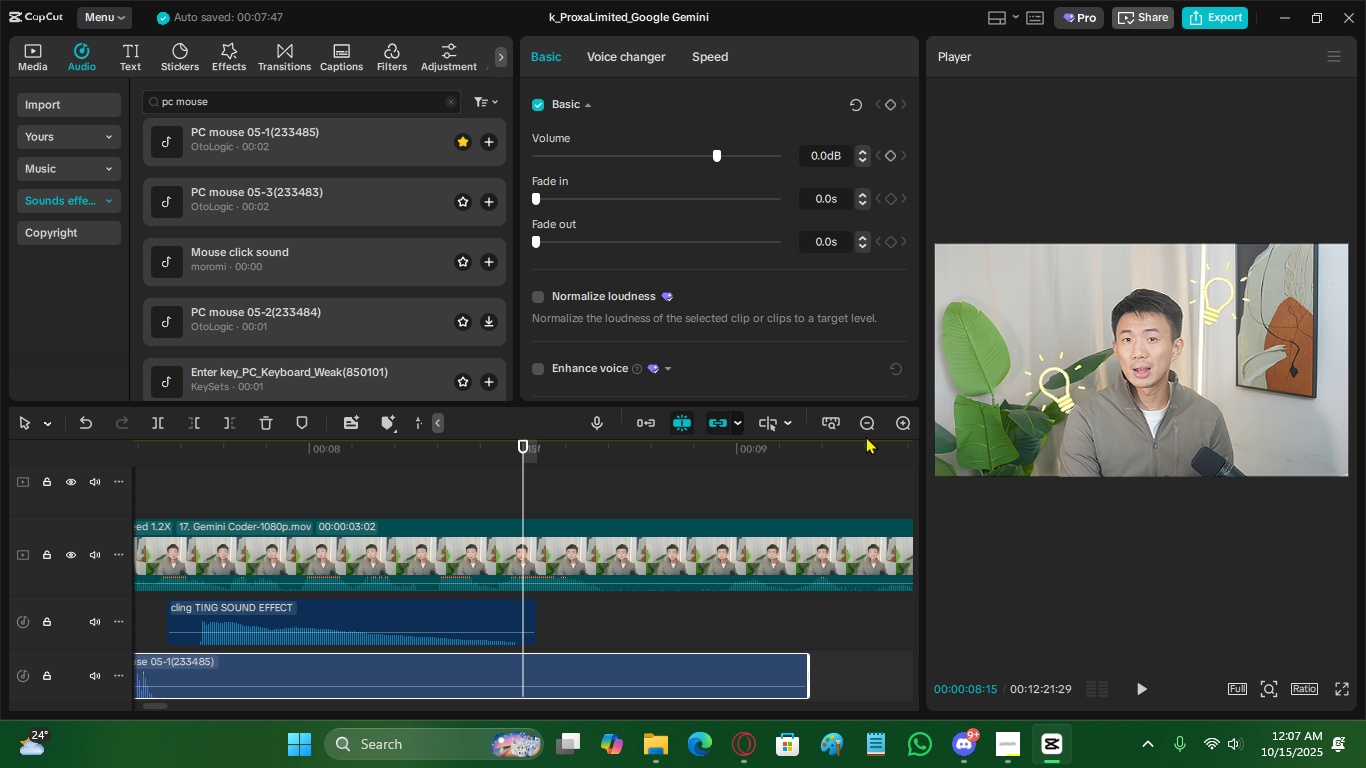 
left_click([871, 424])
 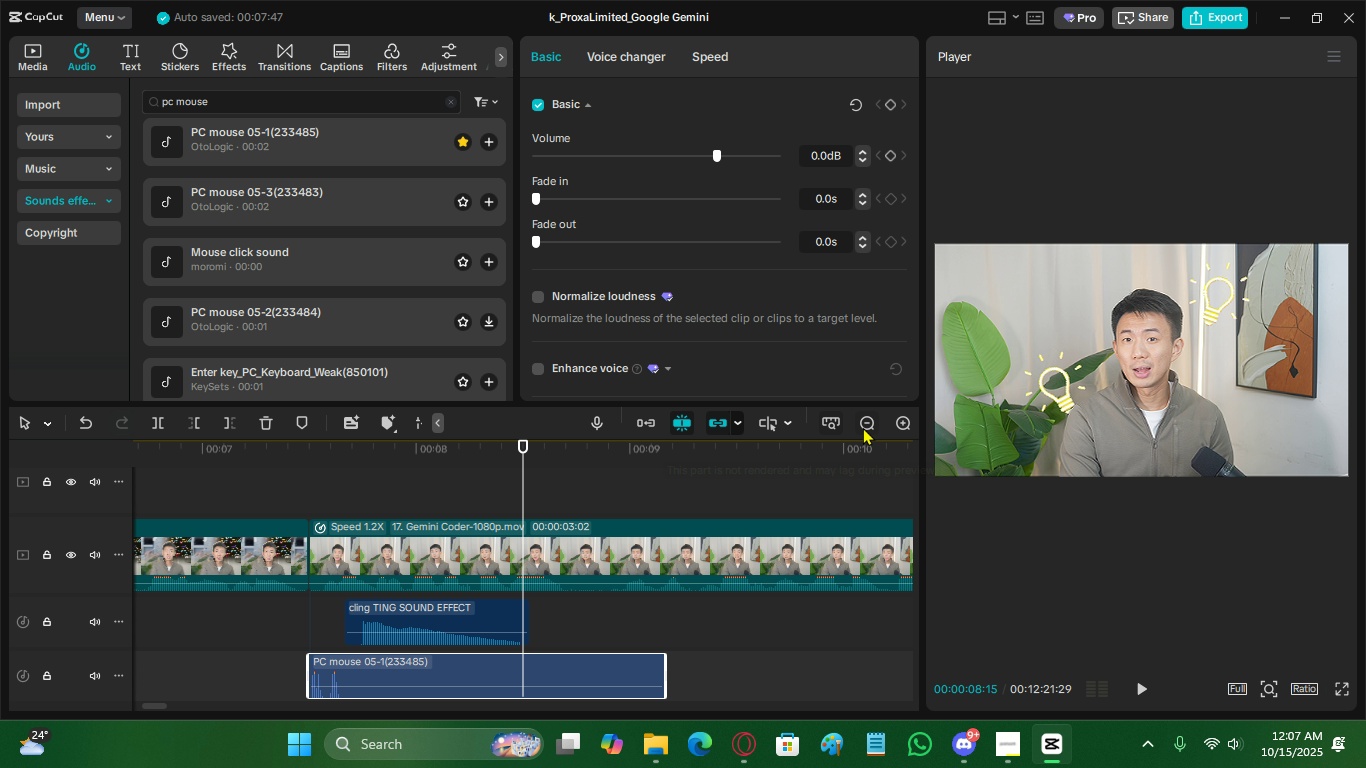 
double_click([867, 423])
 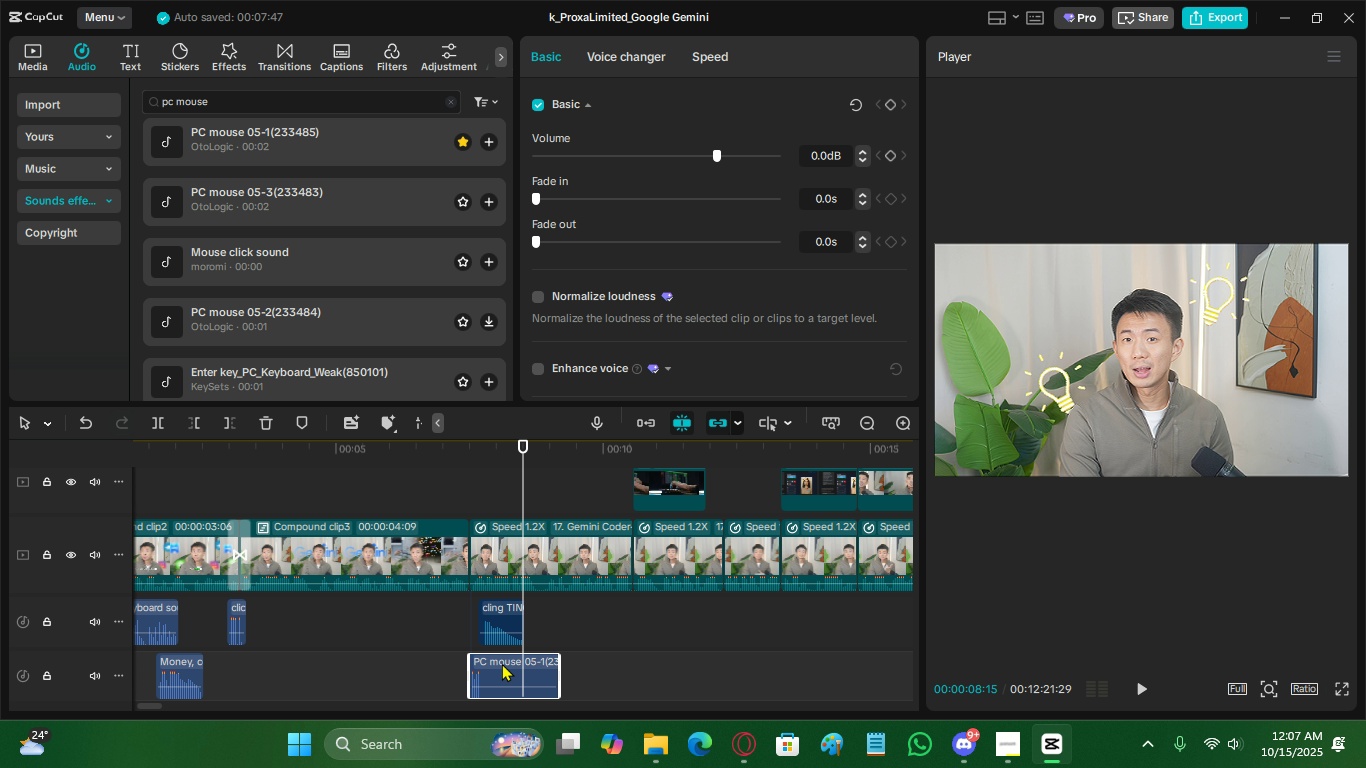 
hold_key(key=AltLeft, duration=1.5)
 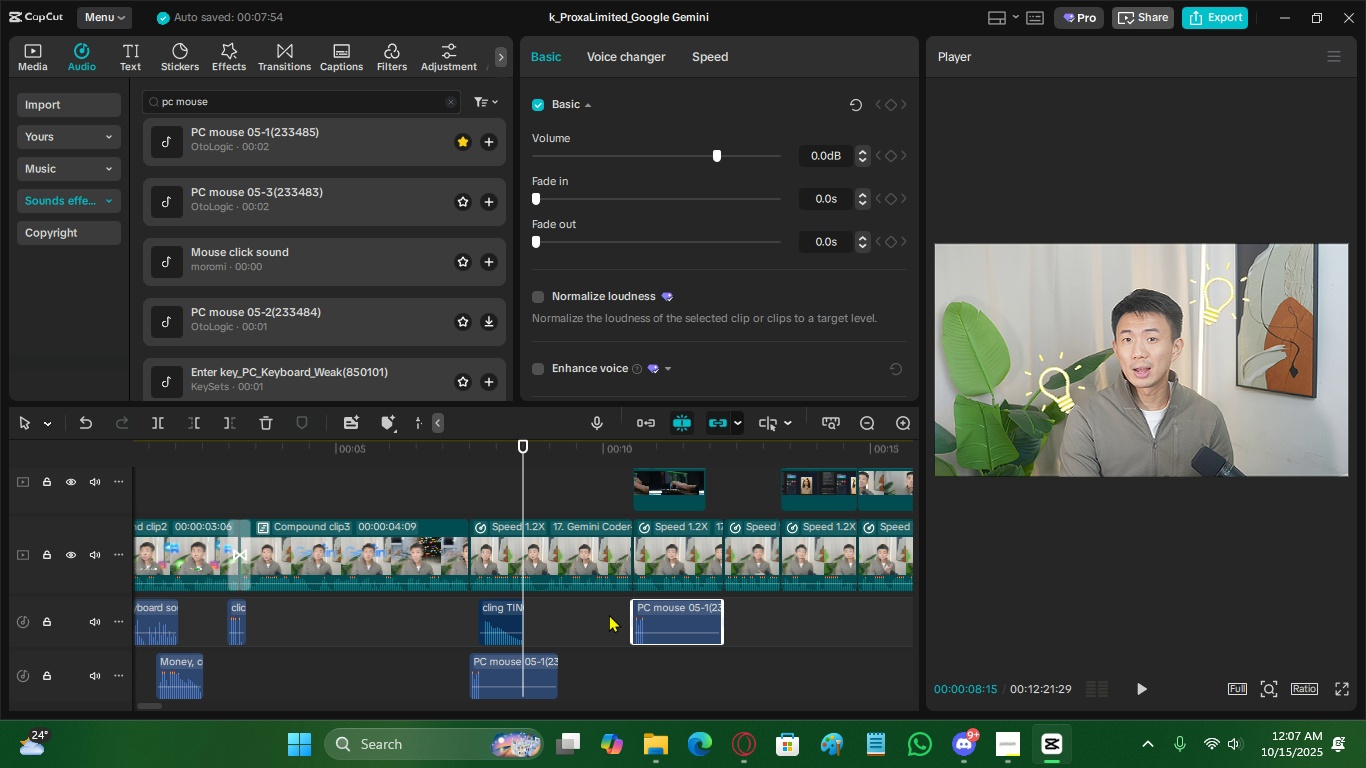 
hold_key(key=AltLeft, duration=0.6)
 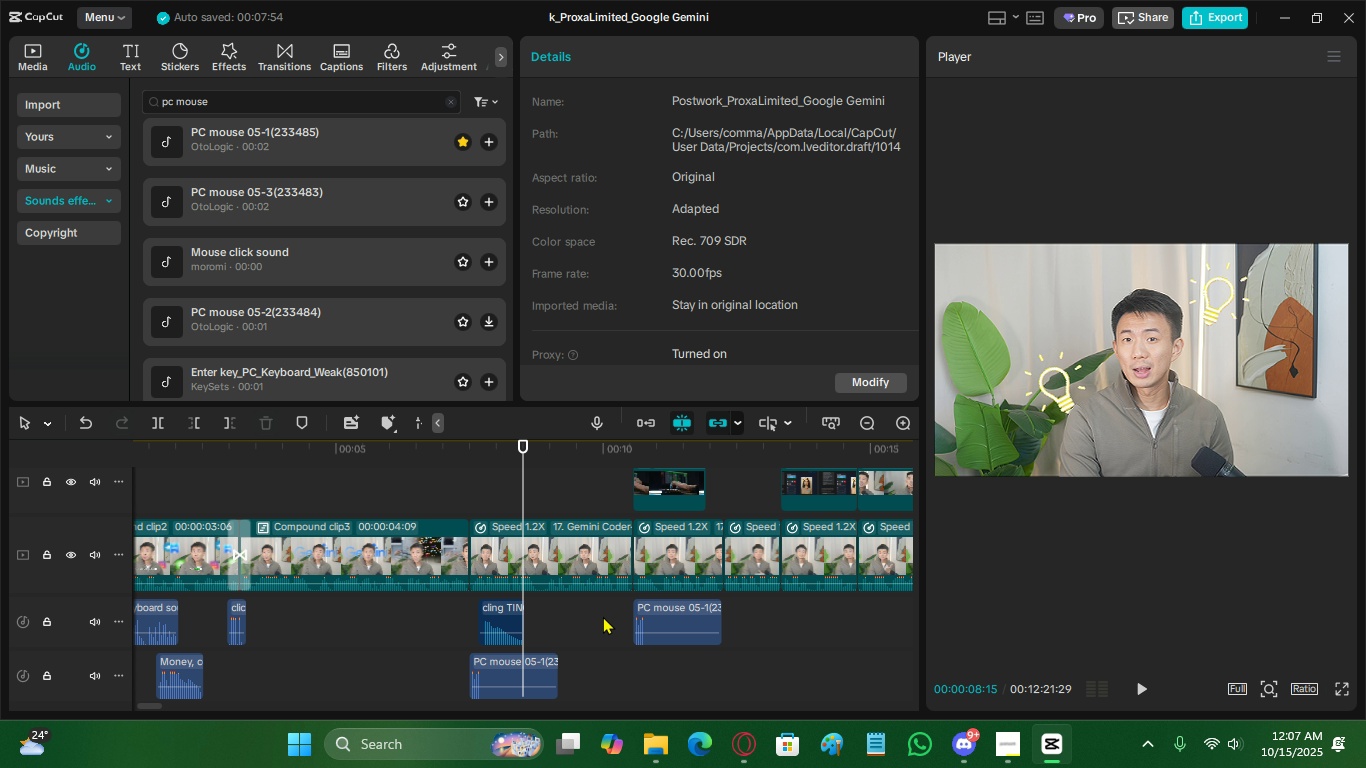 
left_click([603, 616])
 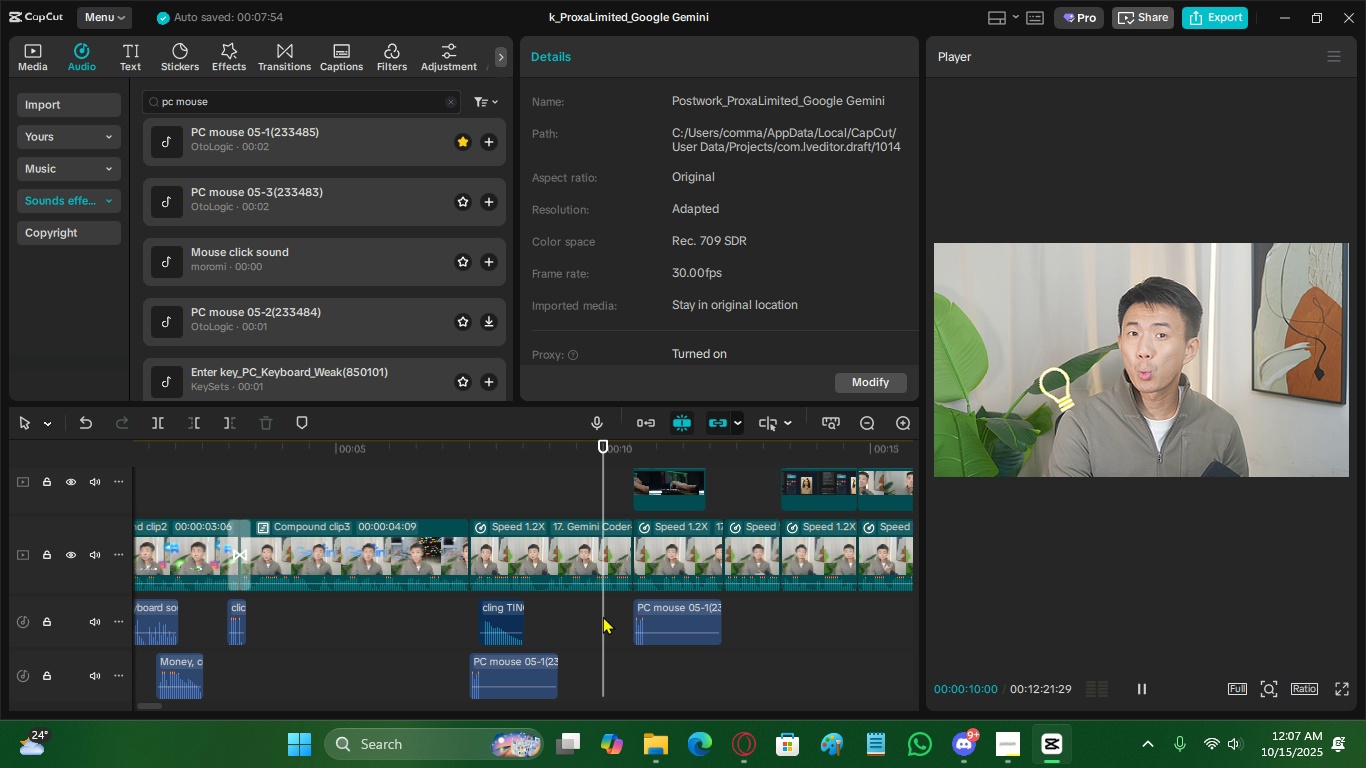 
key(Space)
 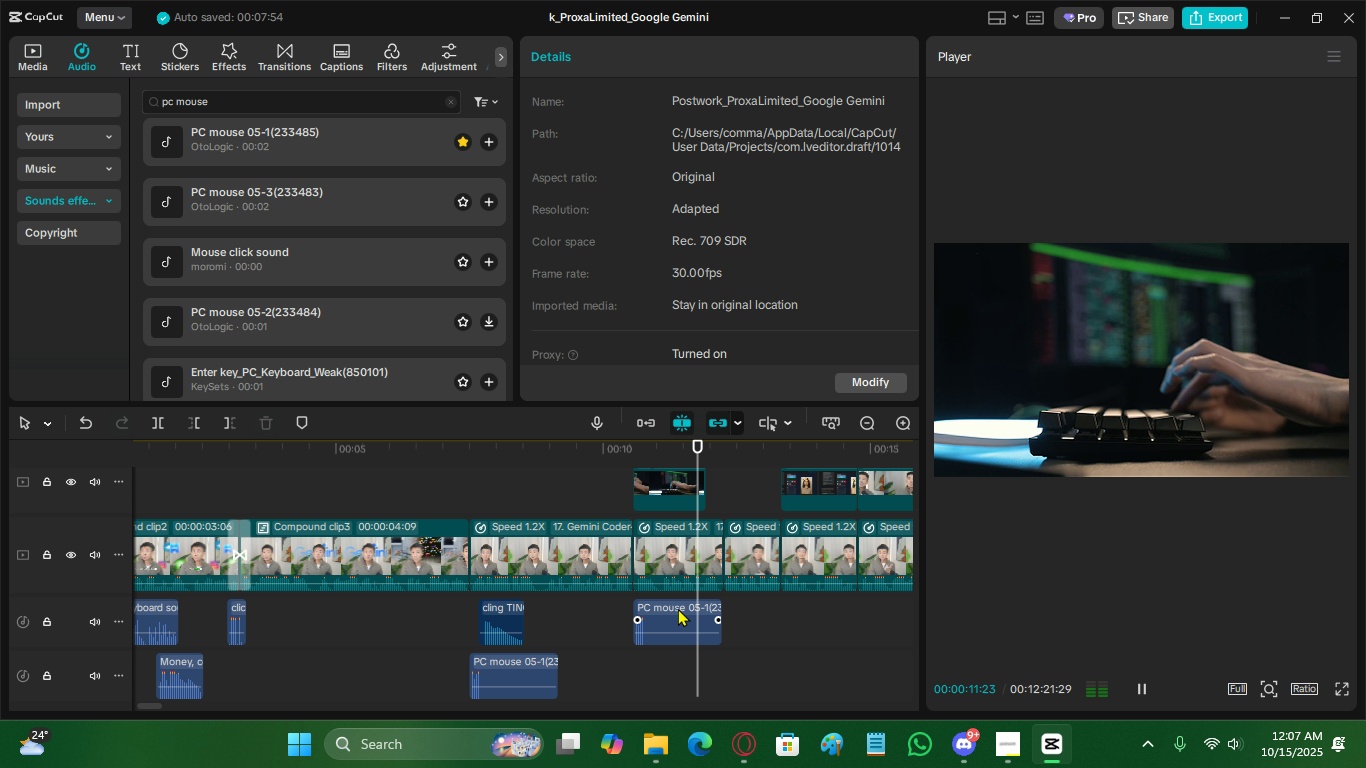 
scroll: coordinate [697, 608], scroll_direction: up, amount: 5.0
 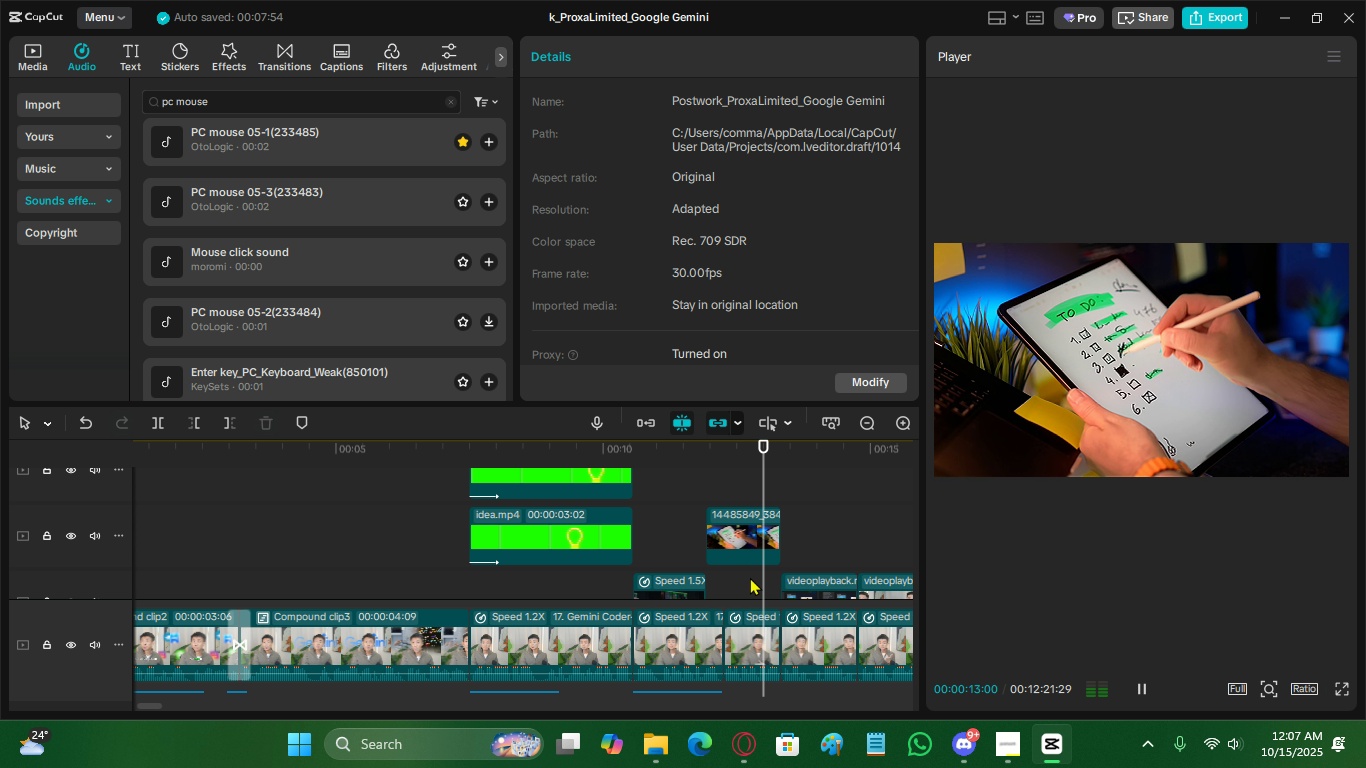 
key(Space)
 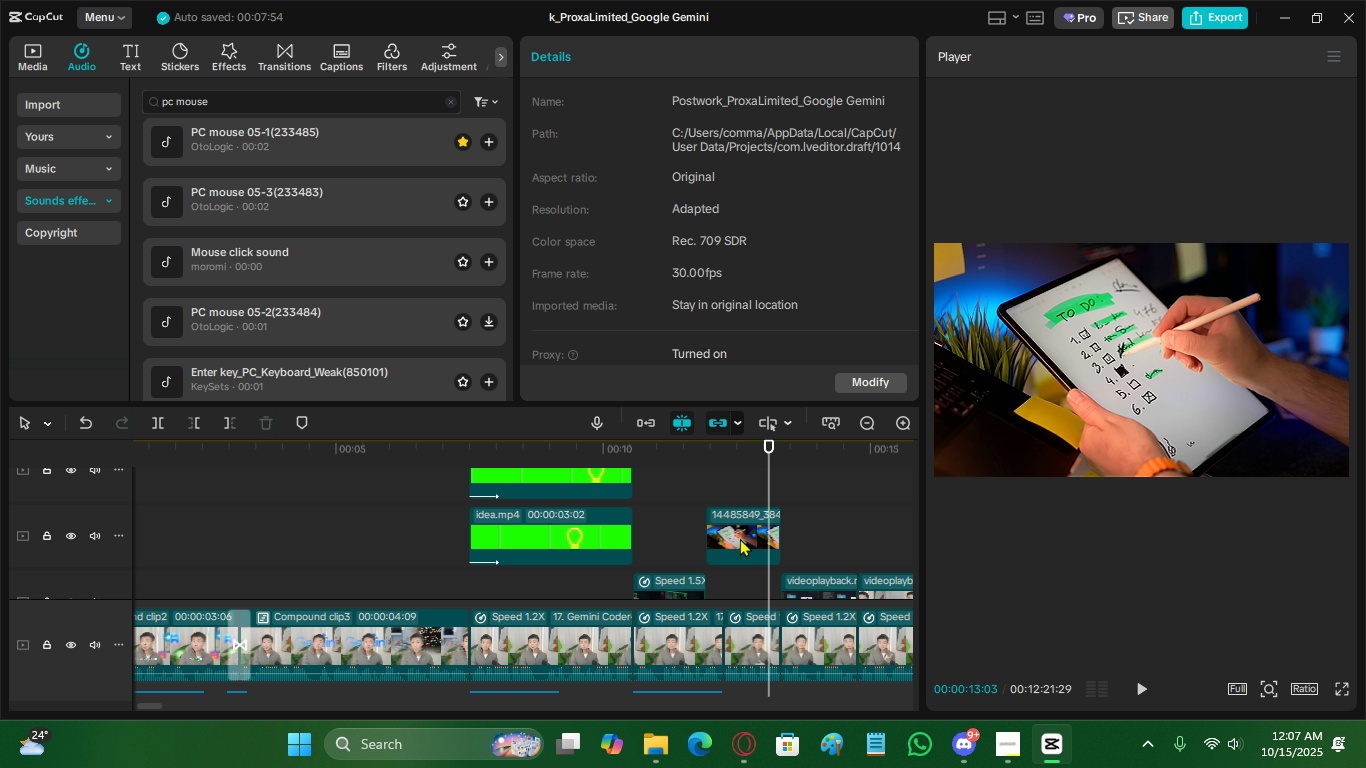 
left_click([740, 538])
 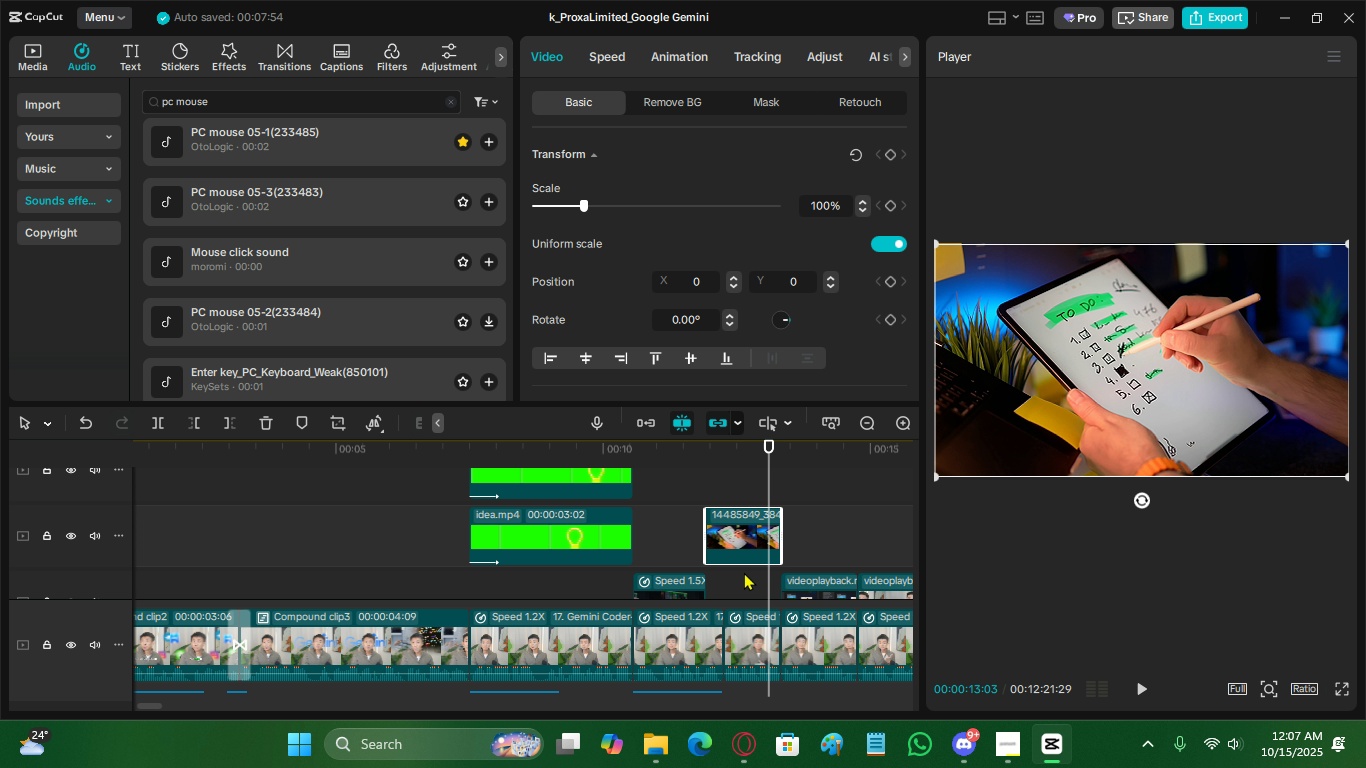 
scroll: coordinate [744, 573], scroll_direction: down, amount: 2.0
 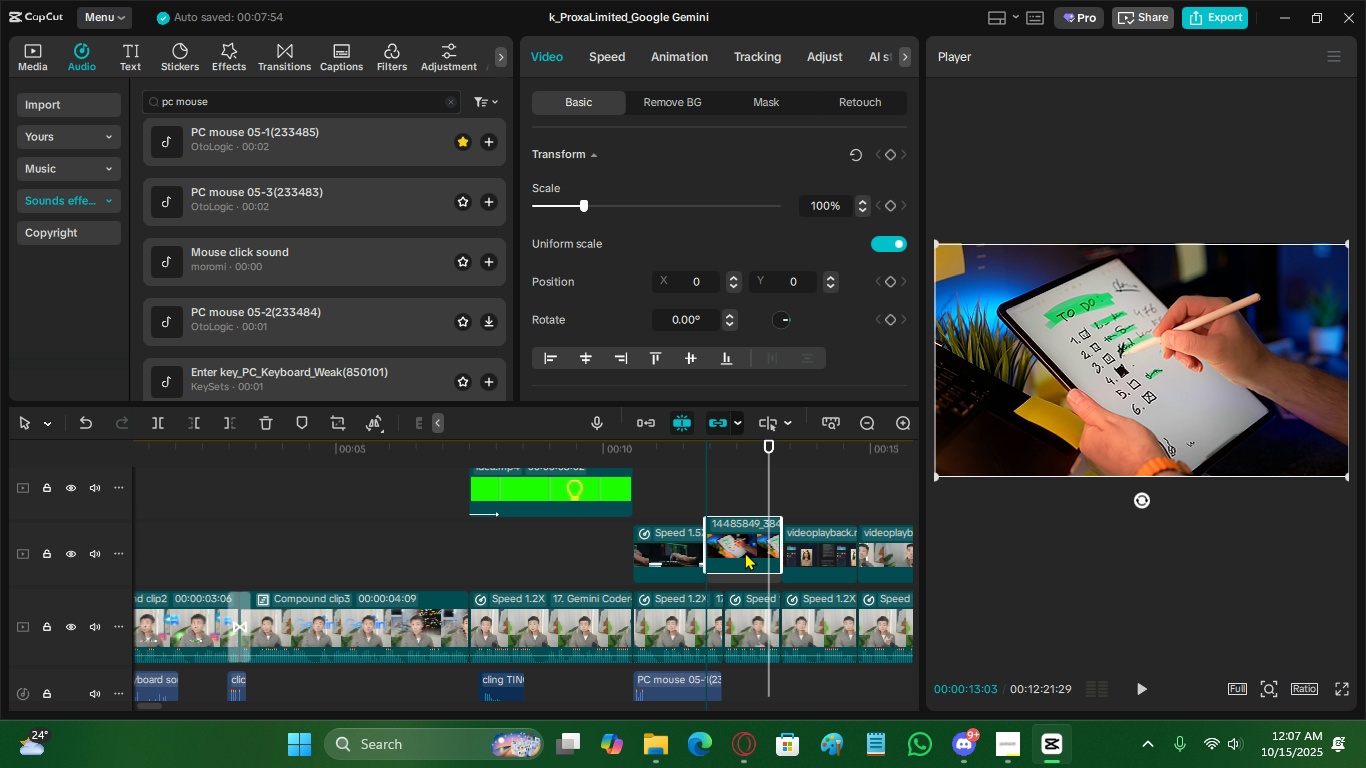 
key(Space)
 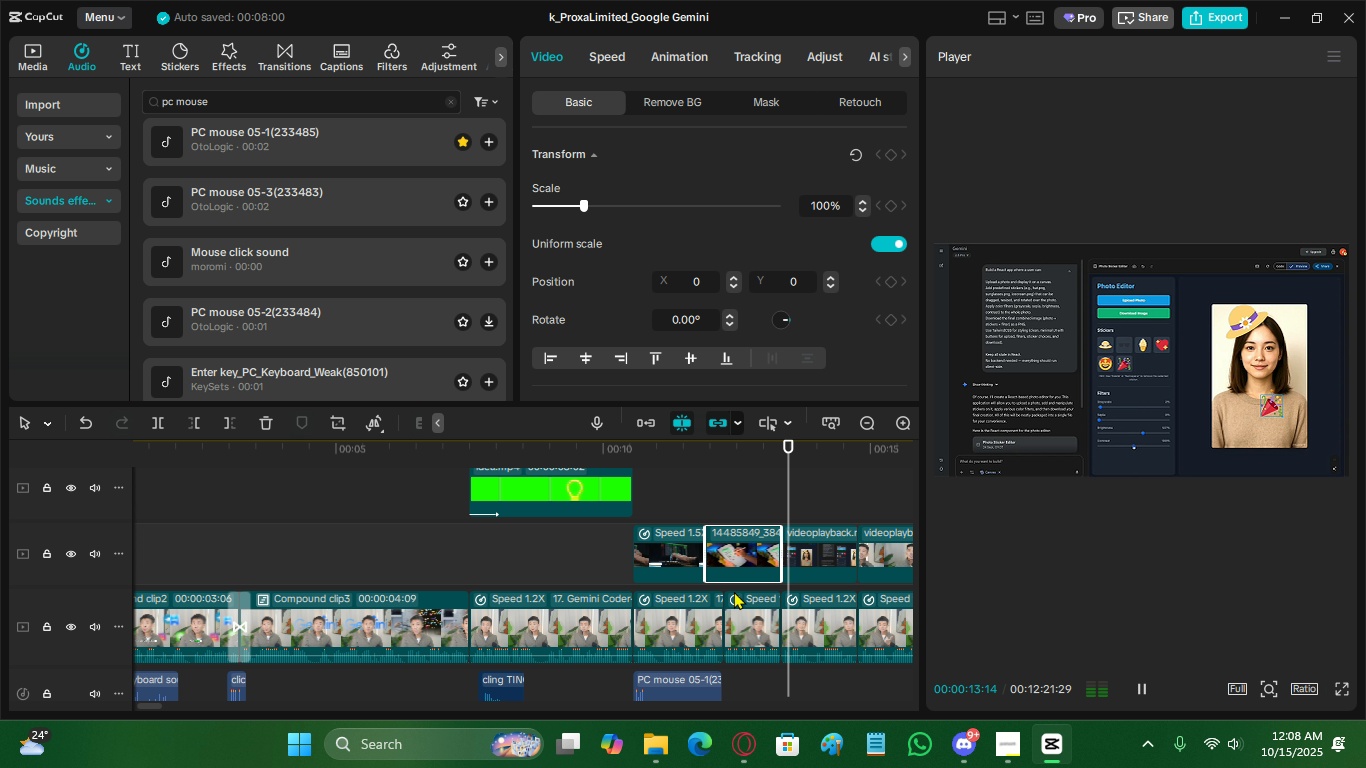 
scroll: coordinate [747, 635], scroll_direction: down, amount: 4.0
 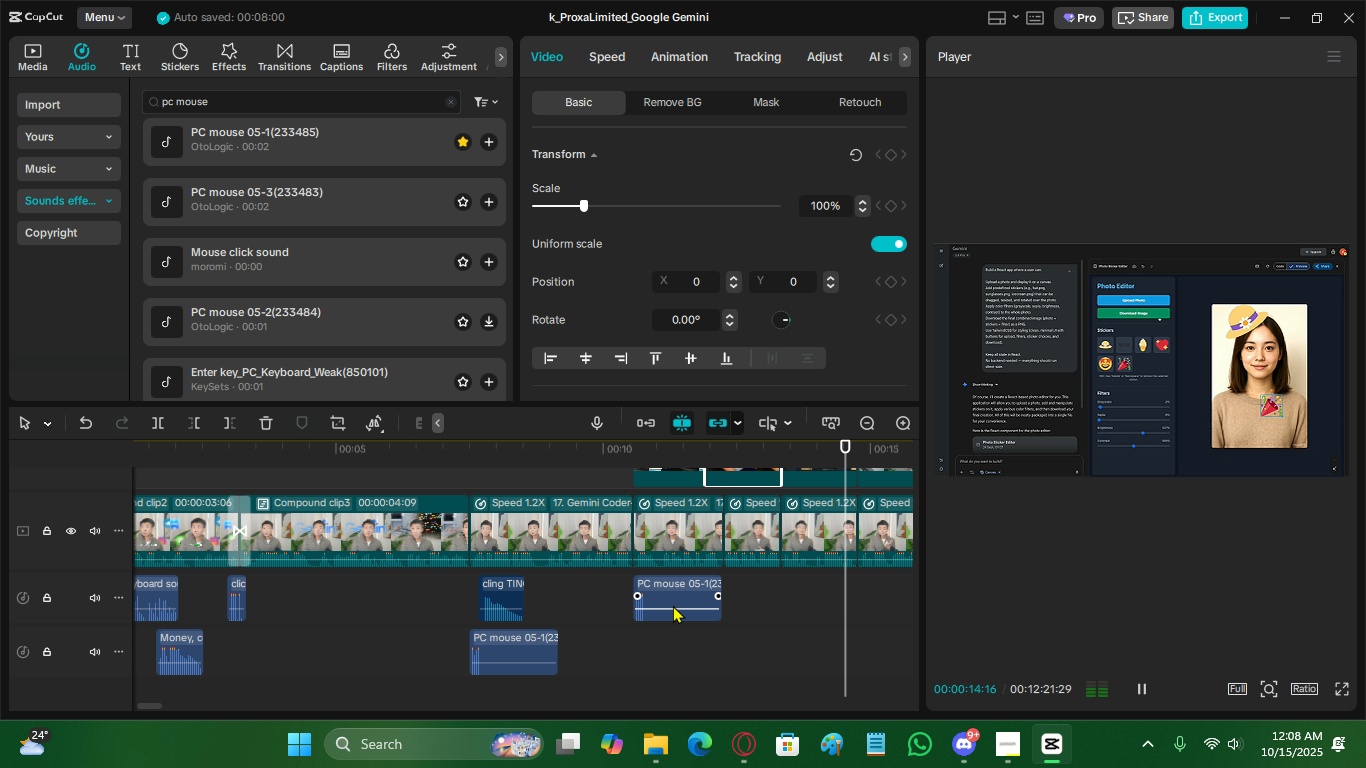 
key(Space)
 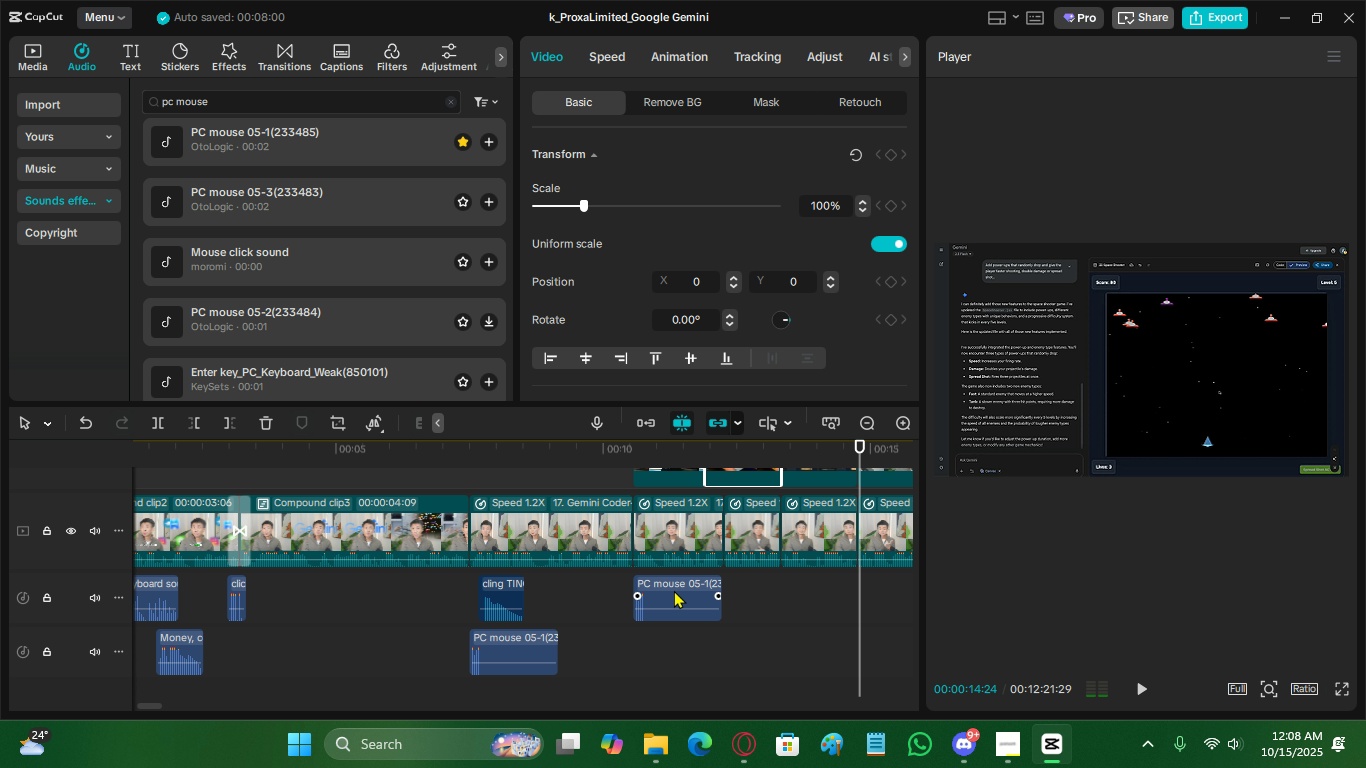 
left_click([674, 590])
 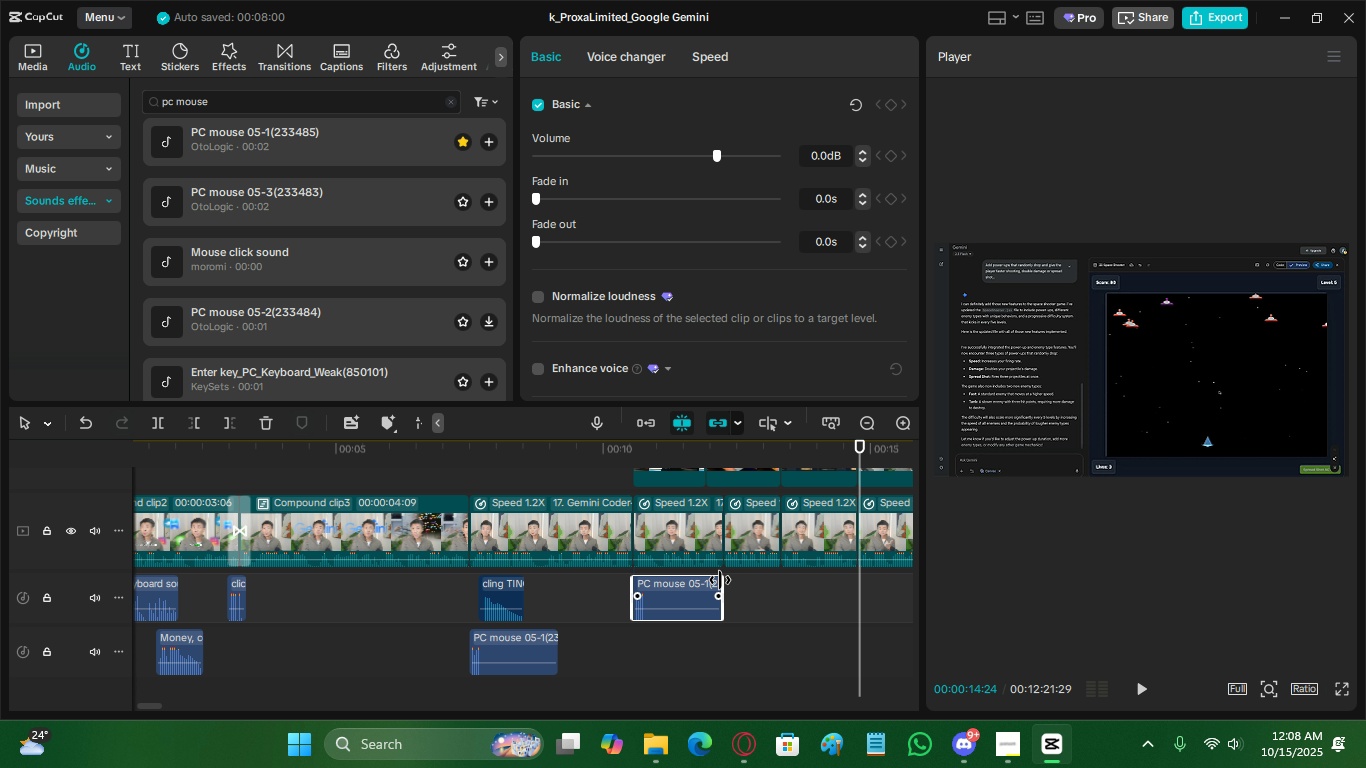 
key(Control+C)
 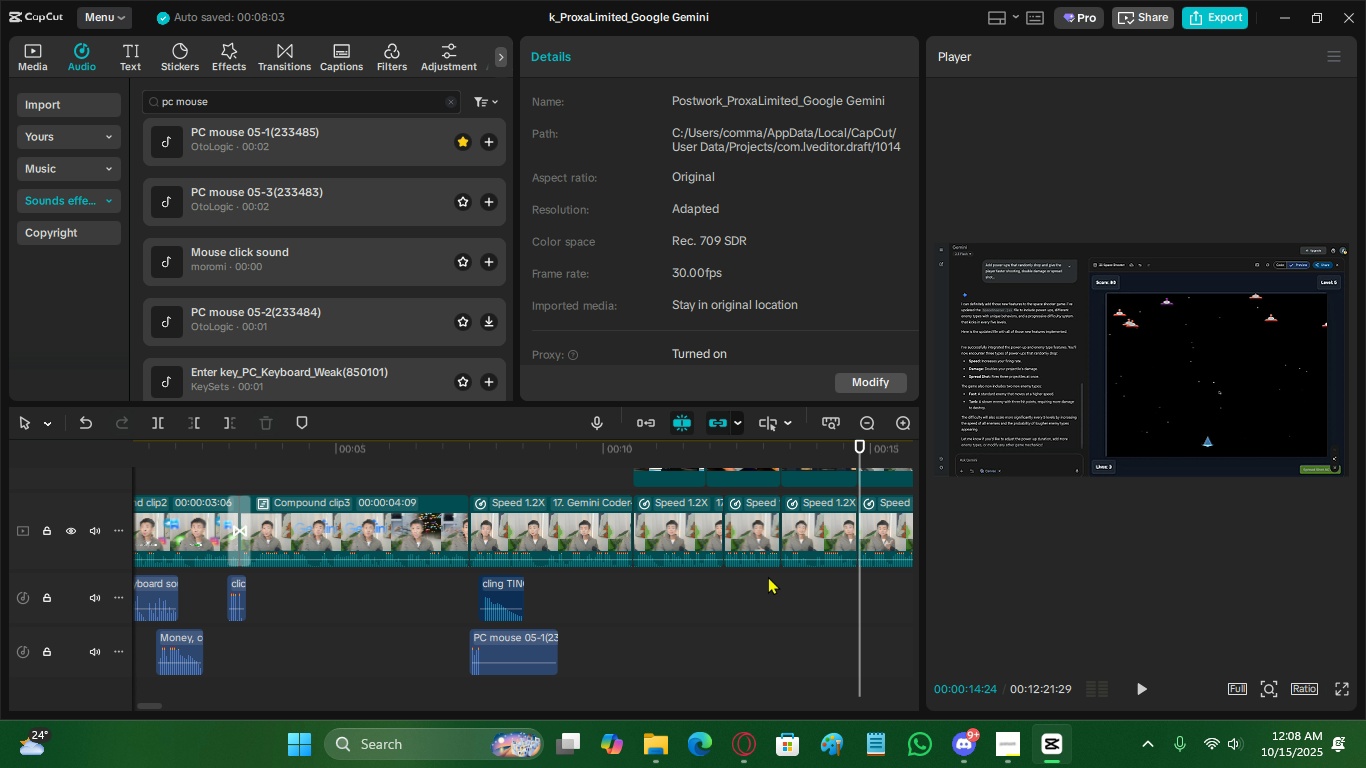 
key(Control+X)
 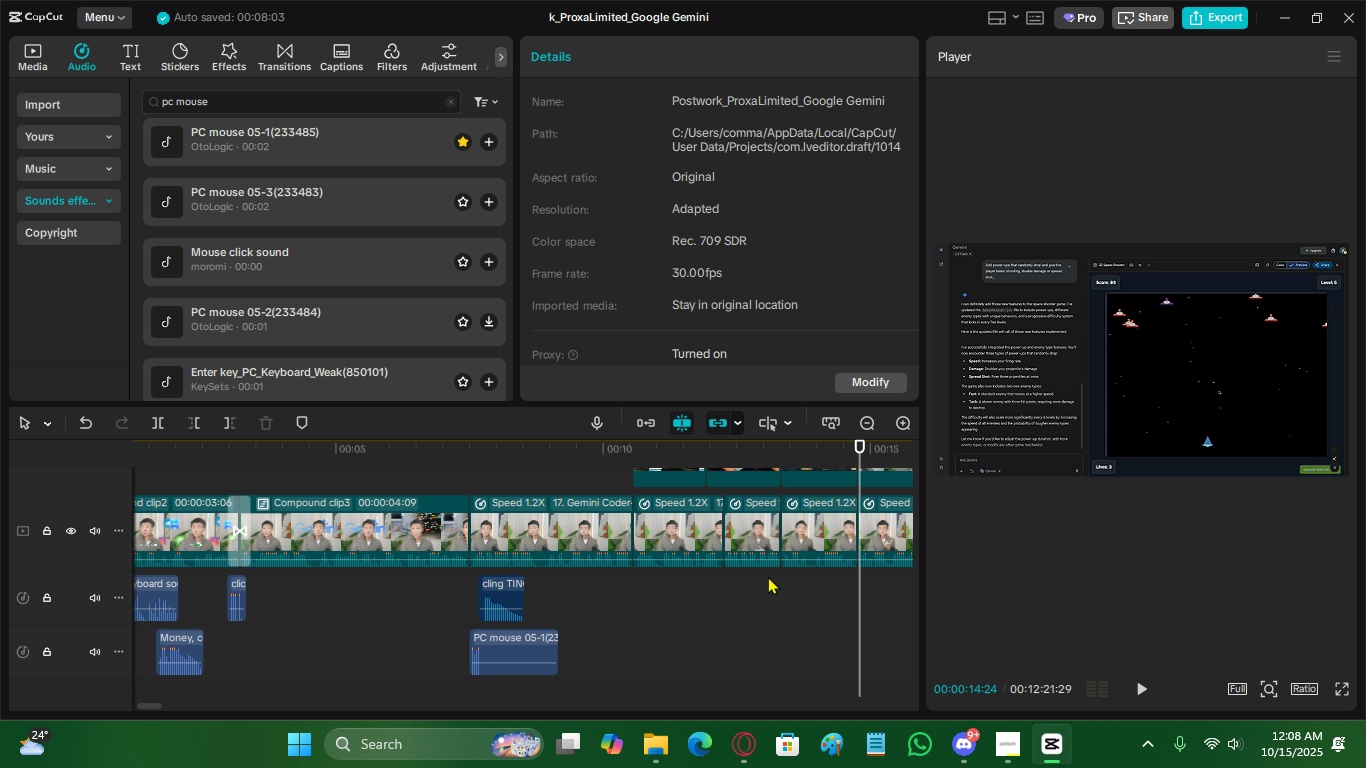 
key(Control+Z)
 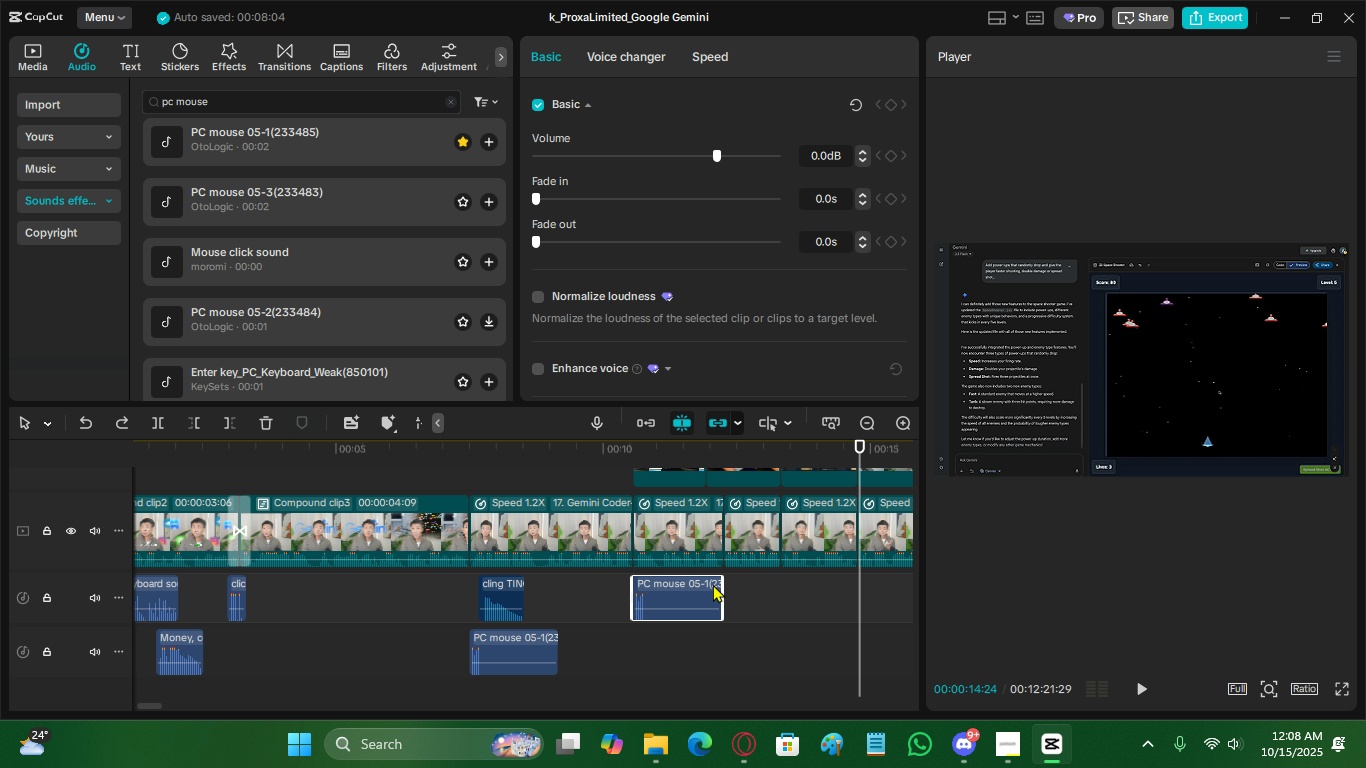 
key(Control+ControlLeft)
 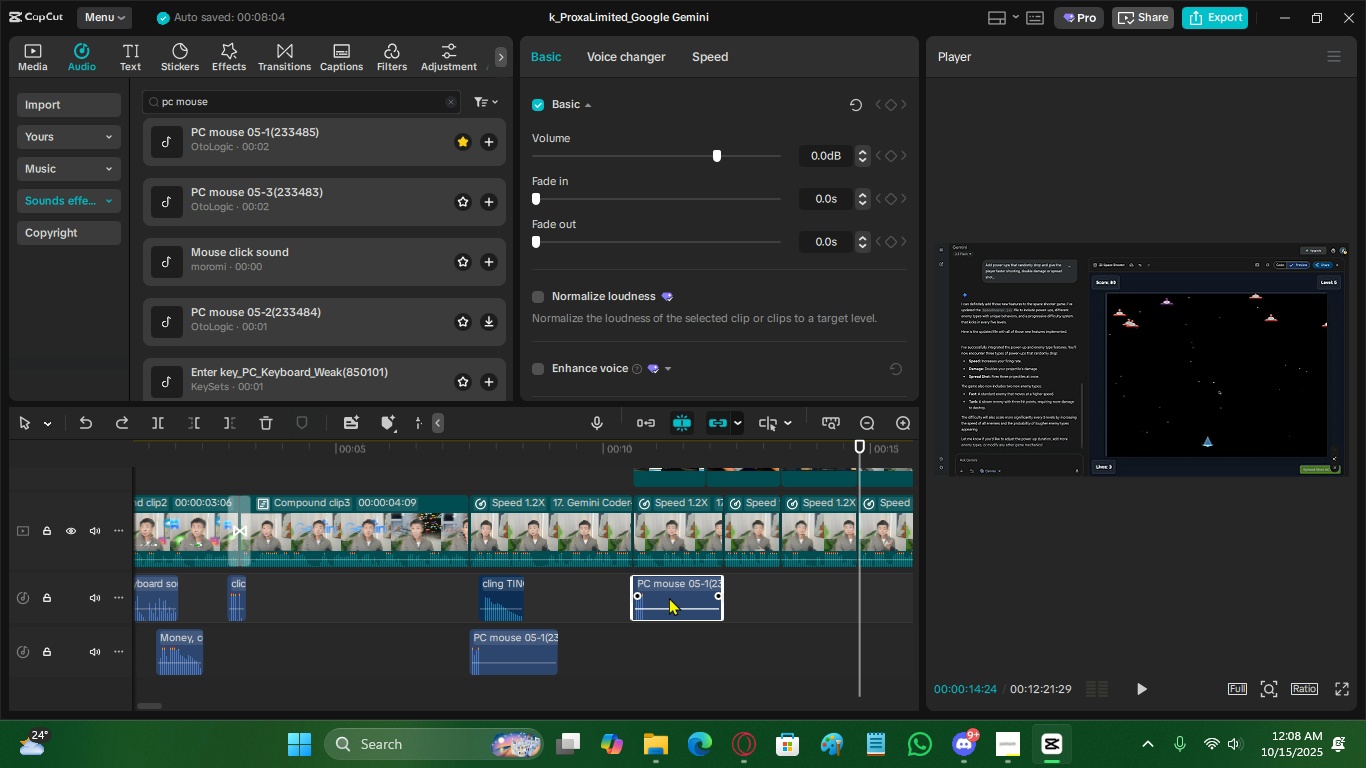 
key(C)
 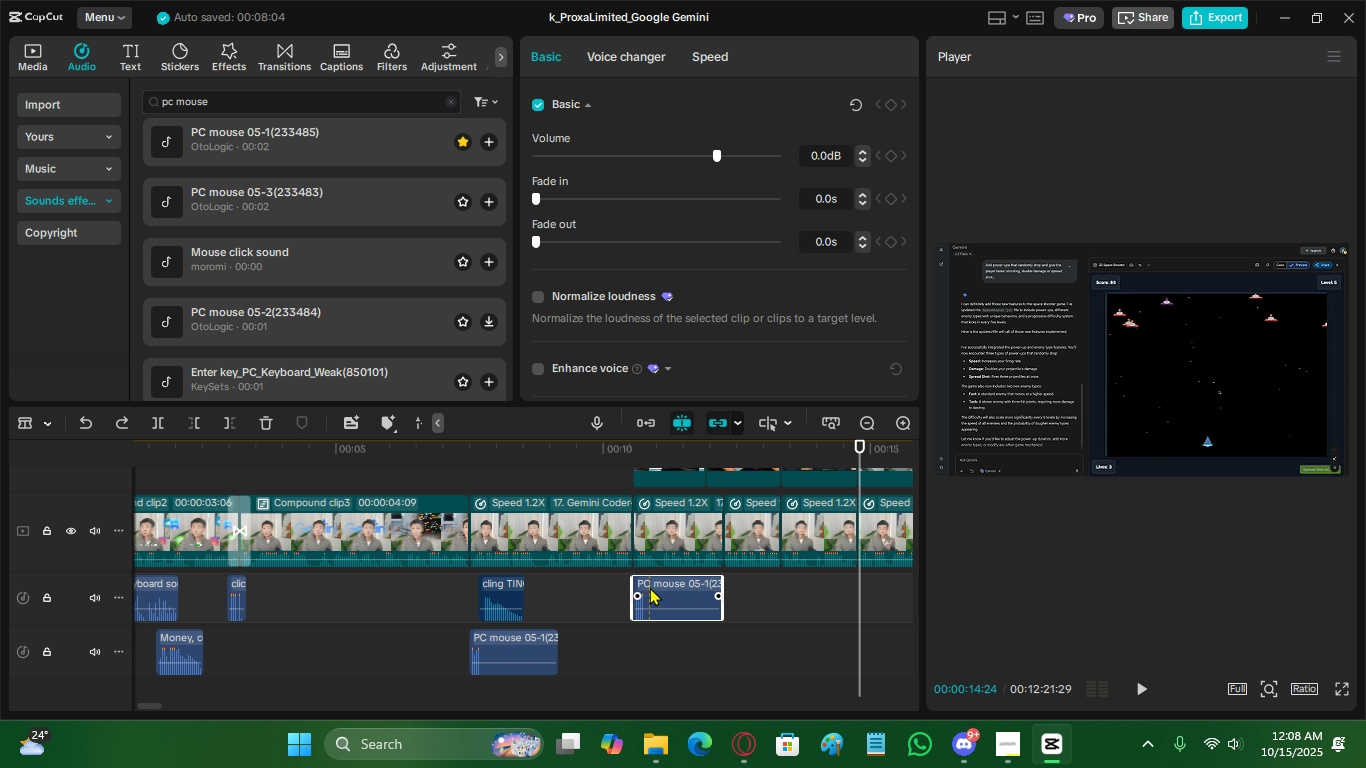 
left_click([650, 587])
 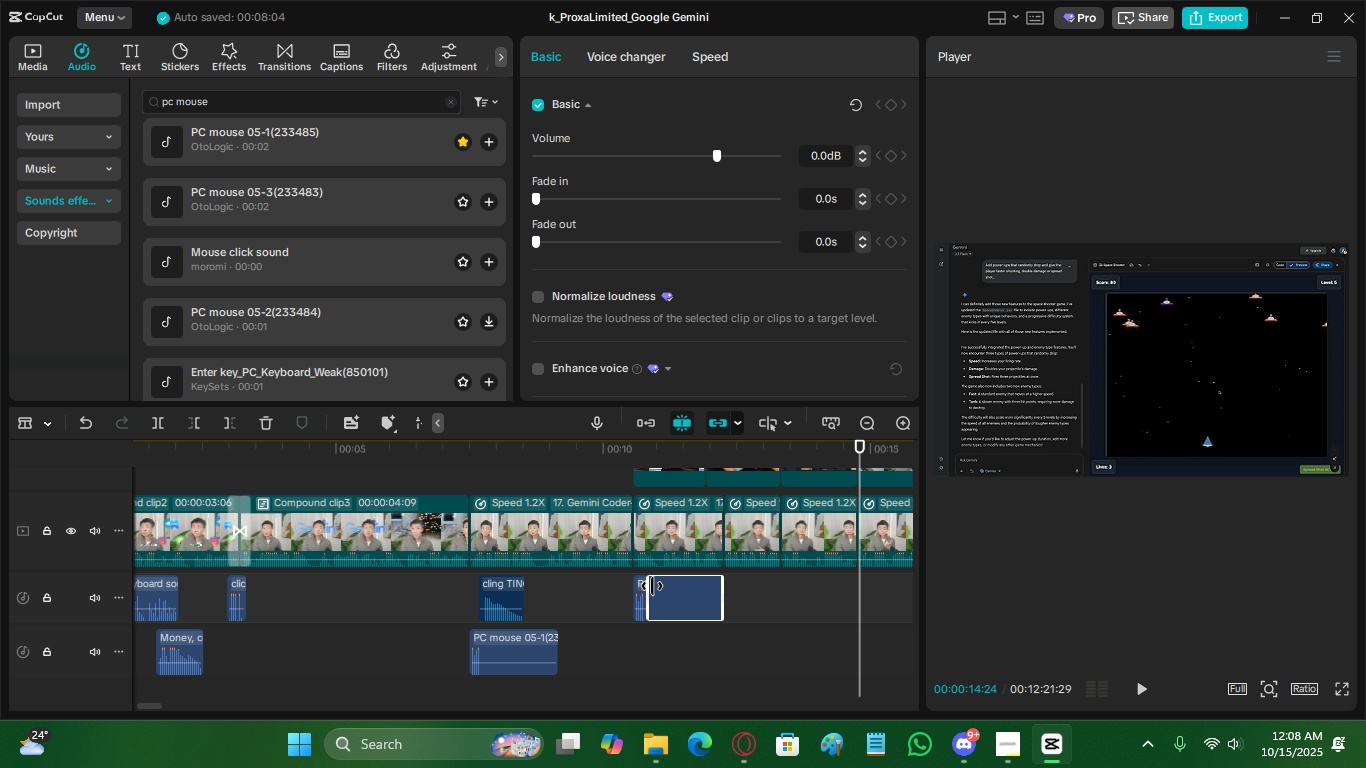 
key(V)
 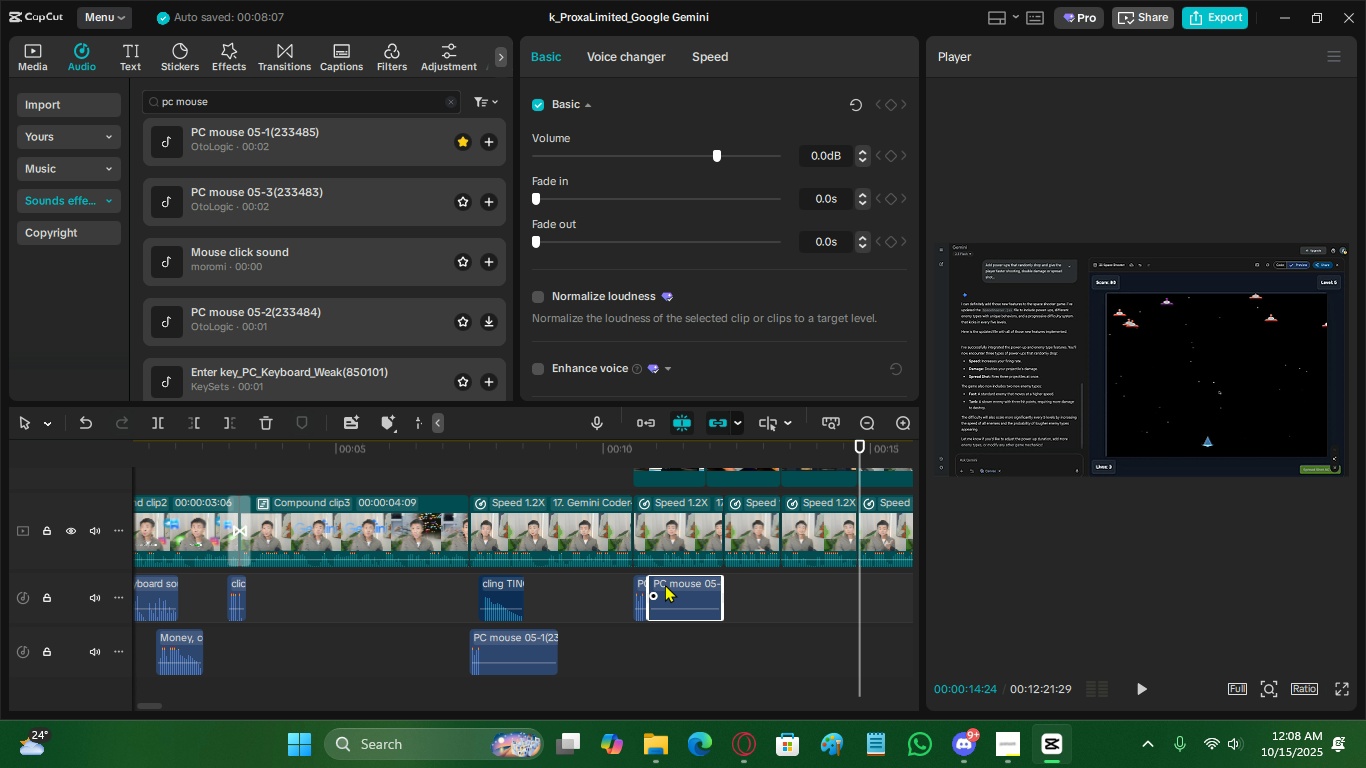 
double_click([665, 584])
 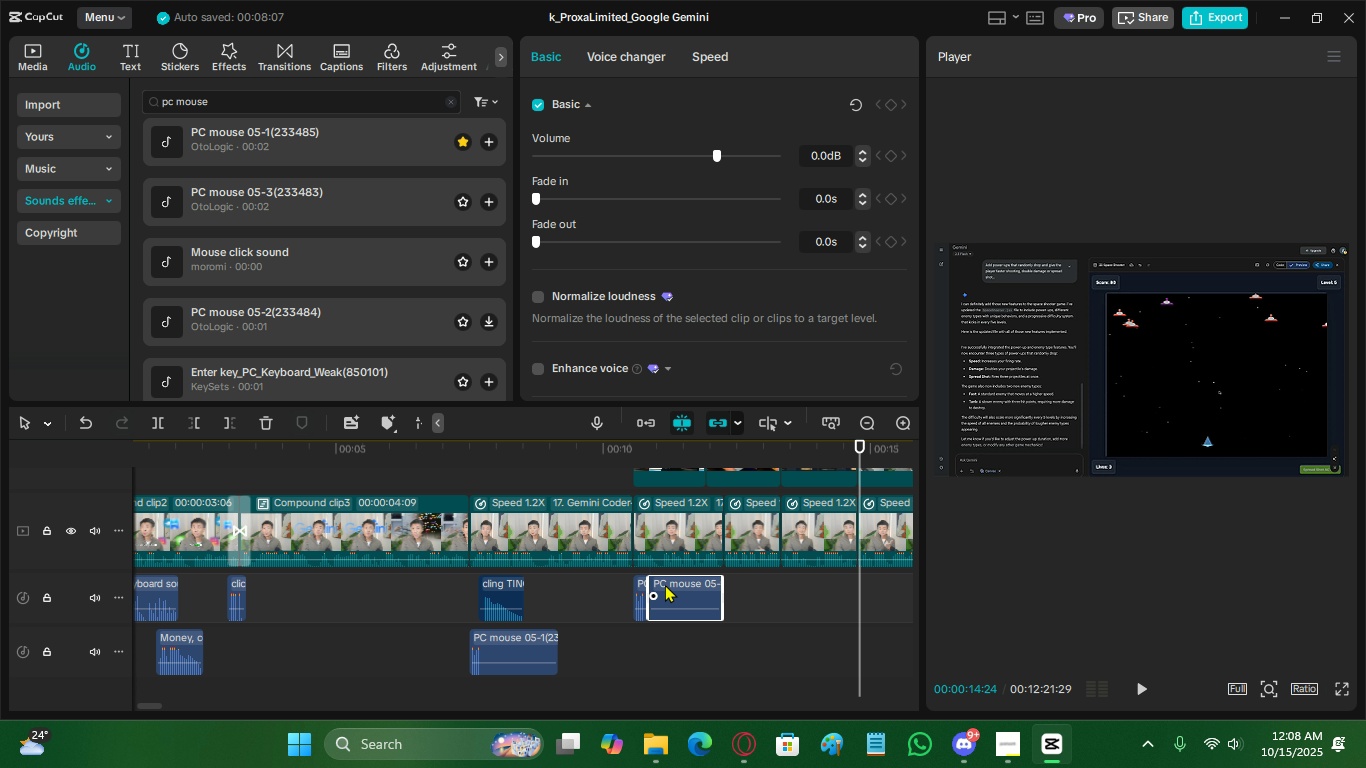 
key(X)
 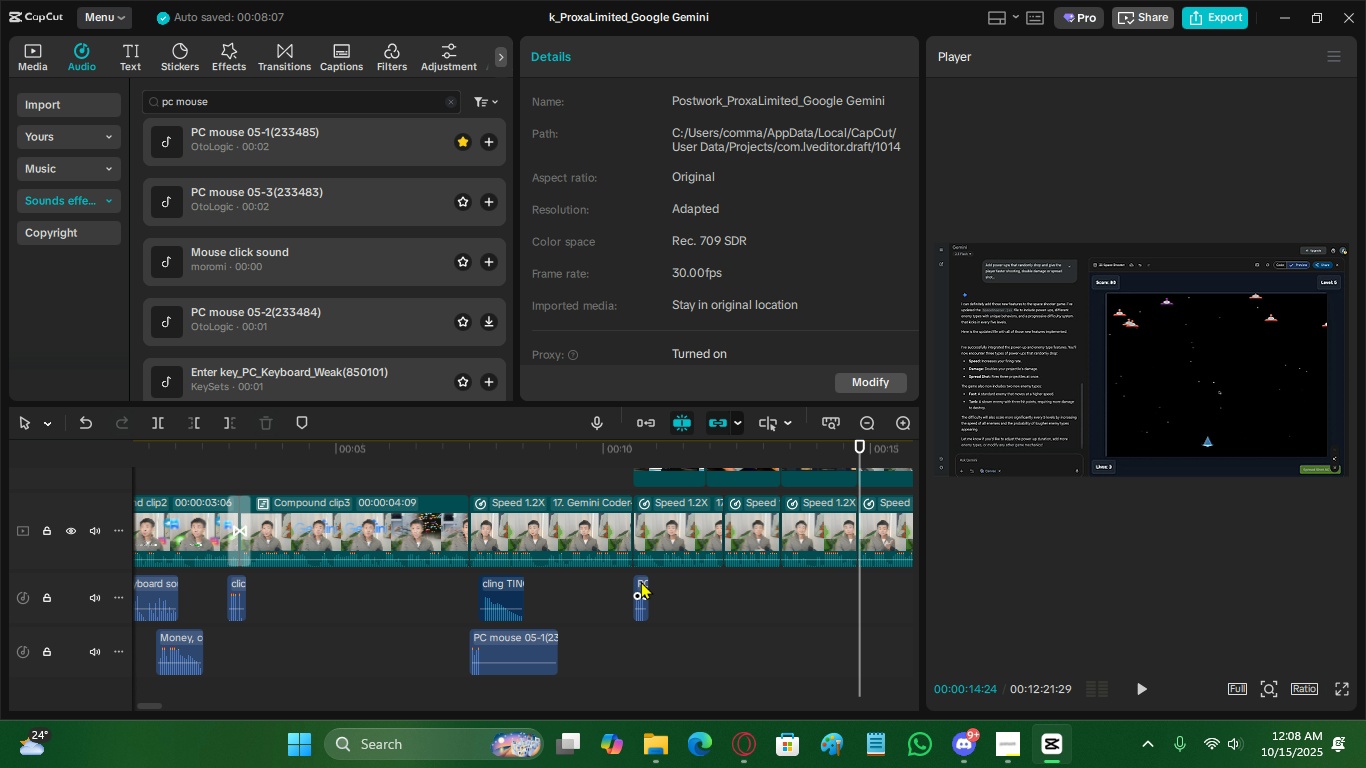 
left_click([641, 581])
 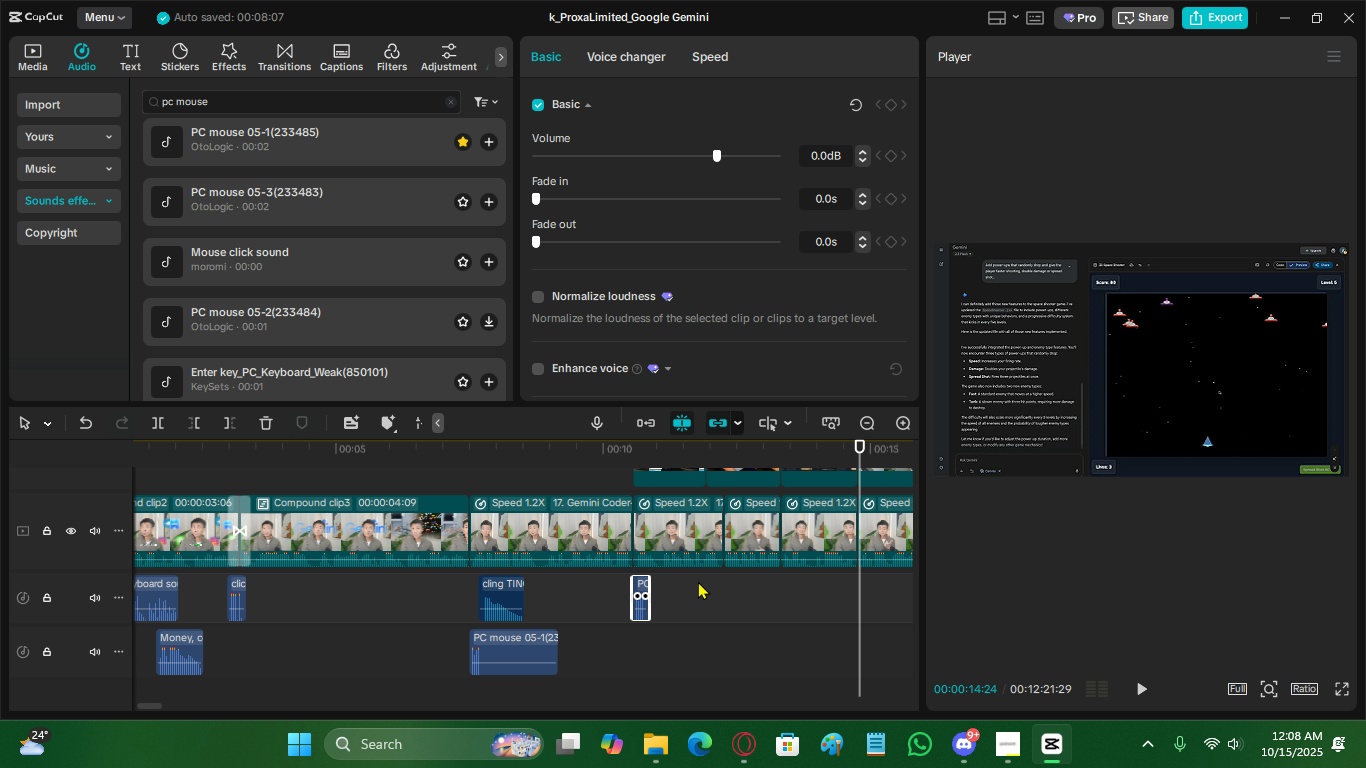 
key(Control+C)
 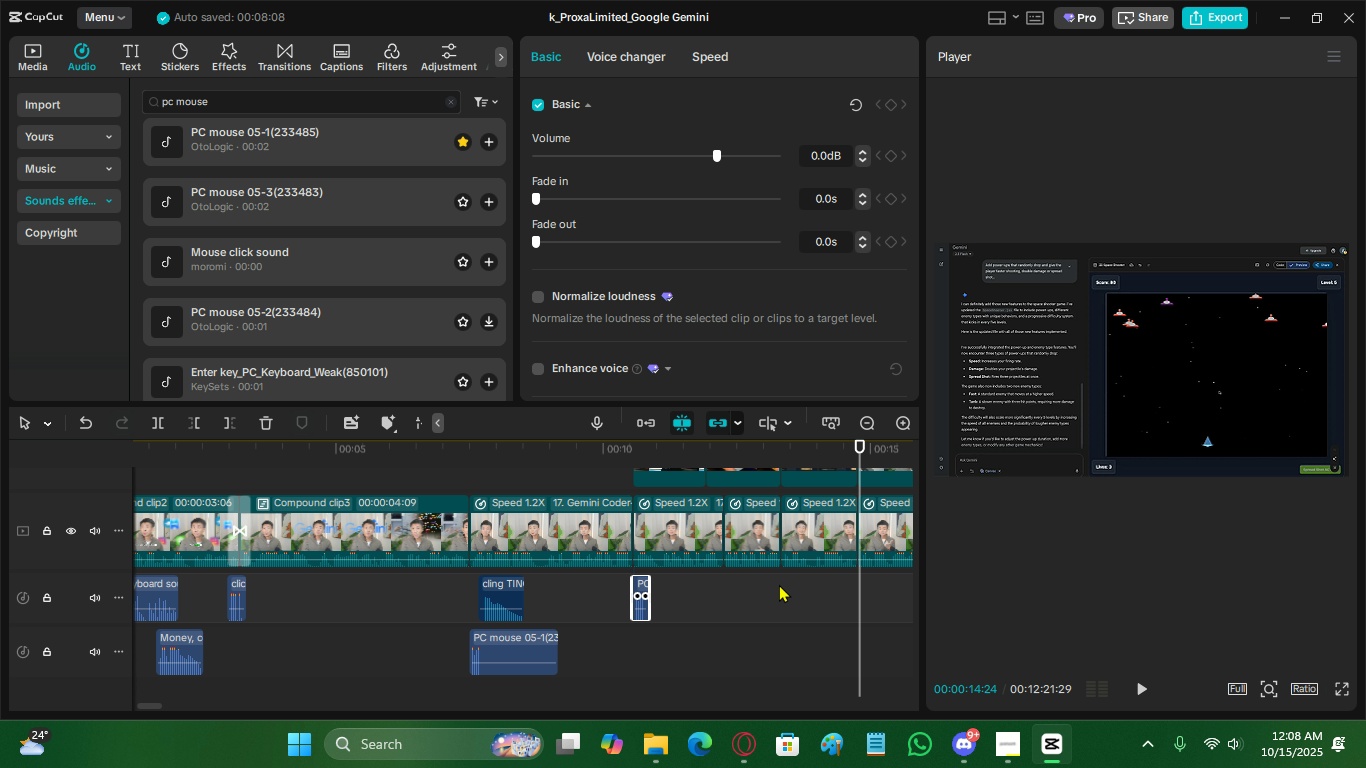 
left_click([779, 584])
 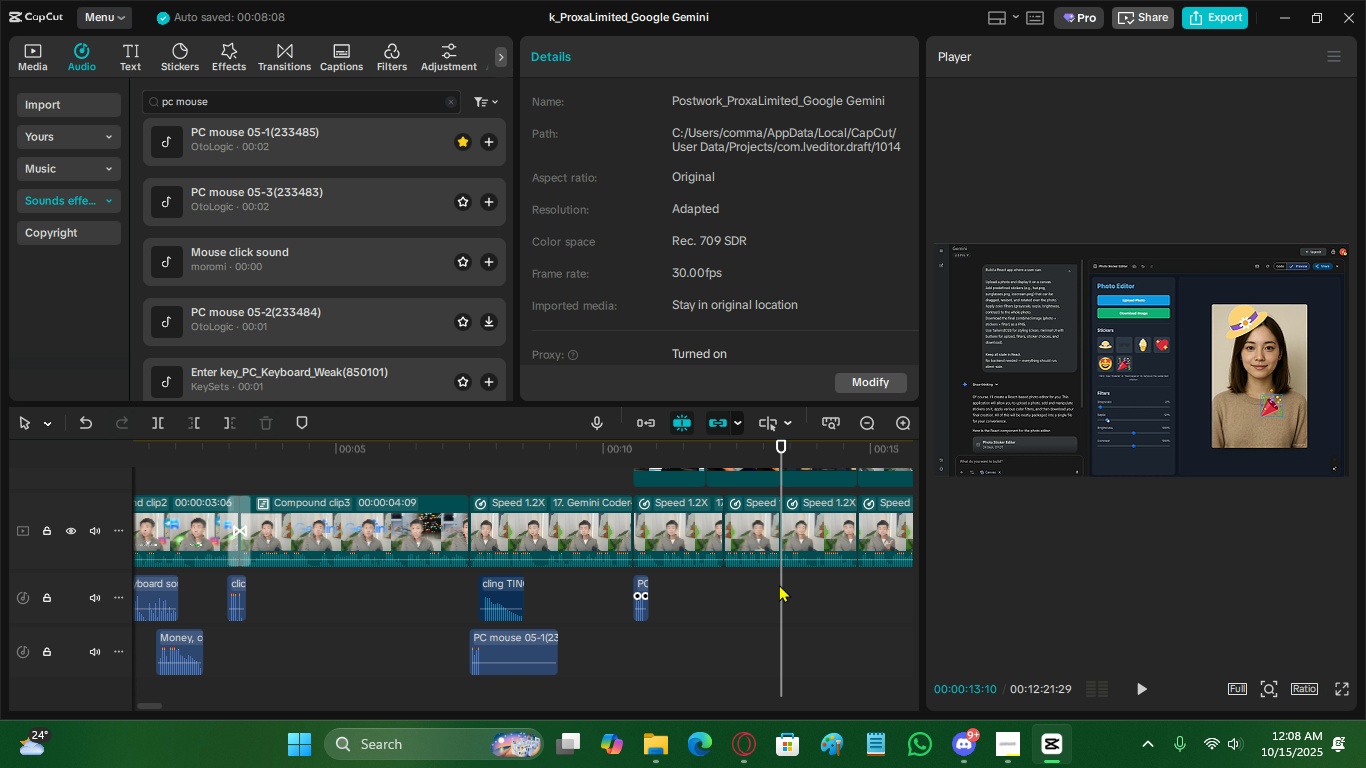 
key(Control+V)
 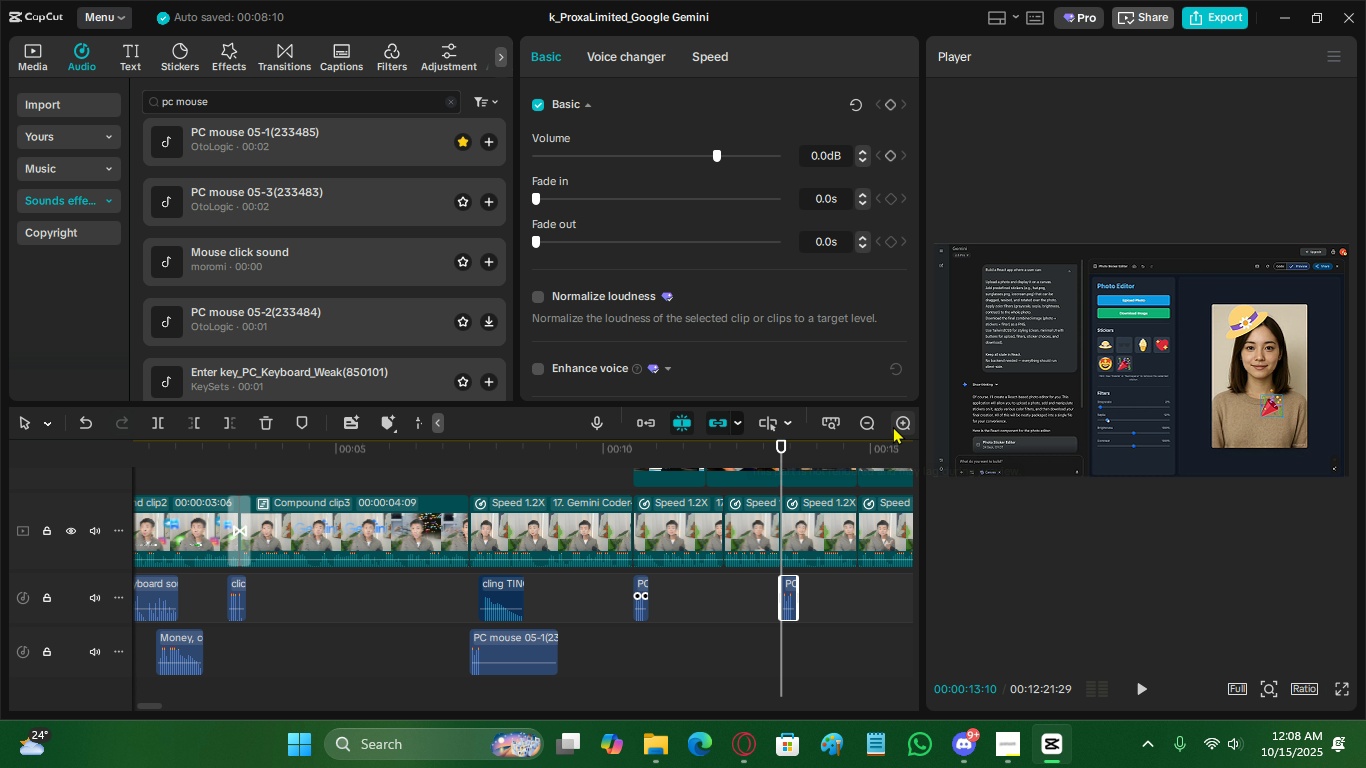 
double_click([893, 426])
 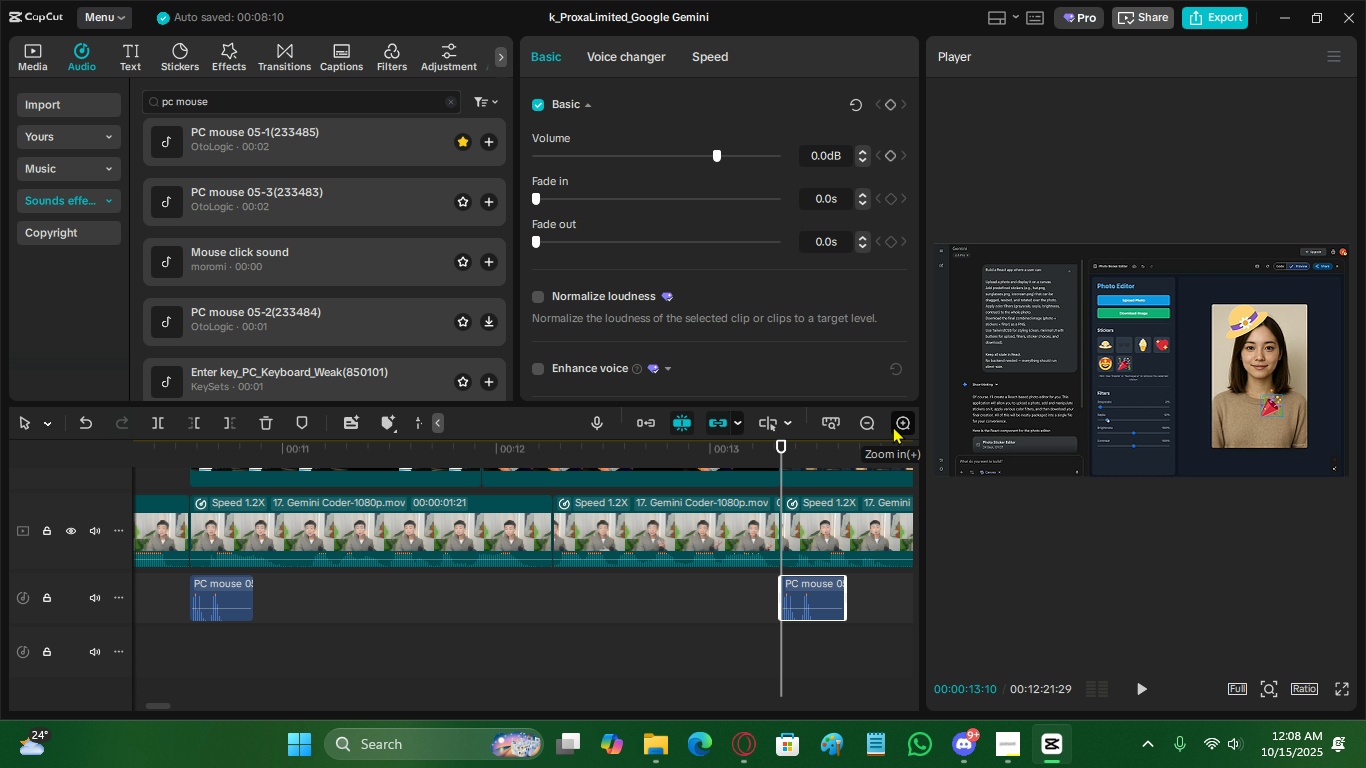 
triple_click([893, 426])
 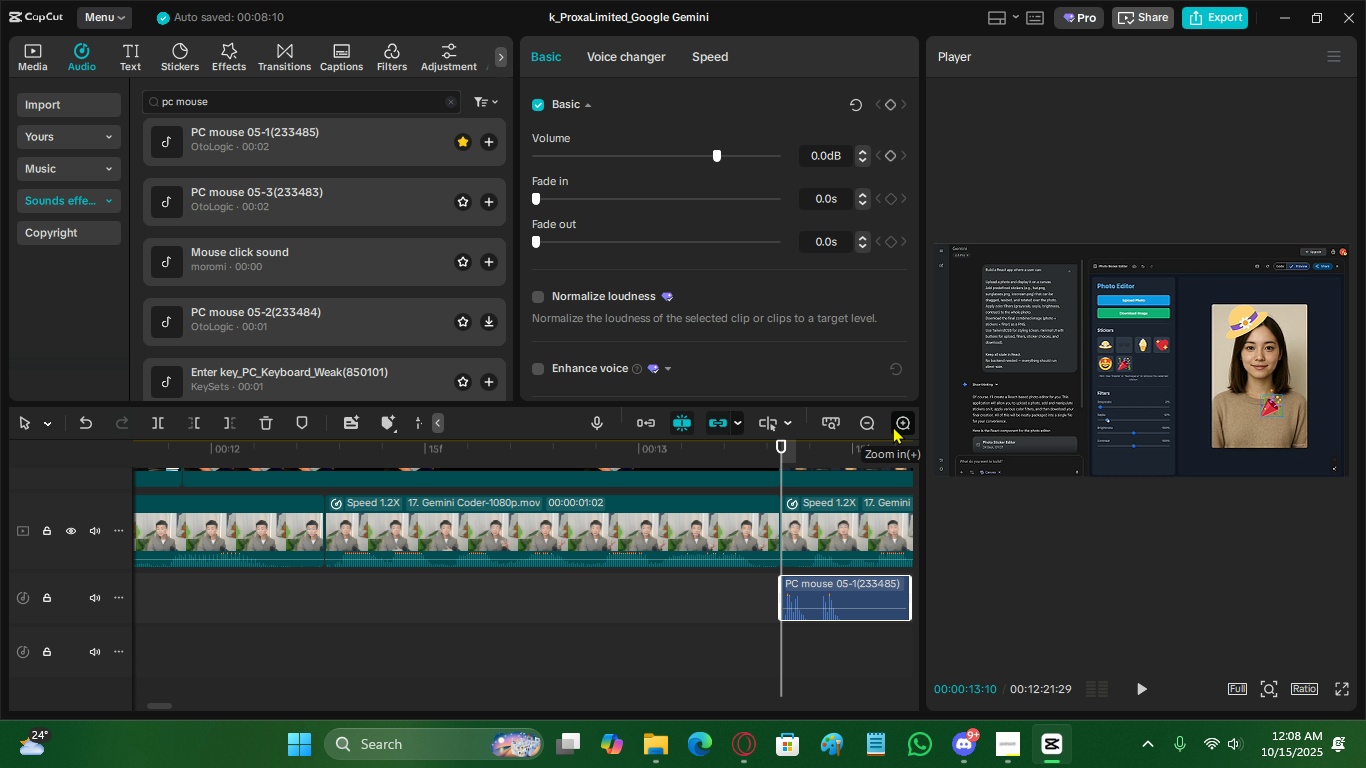 
triple_click([893, 426])
 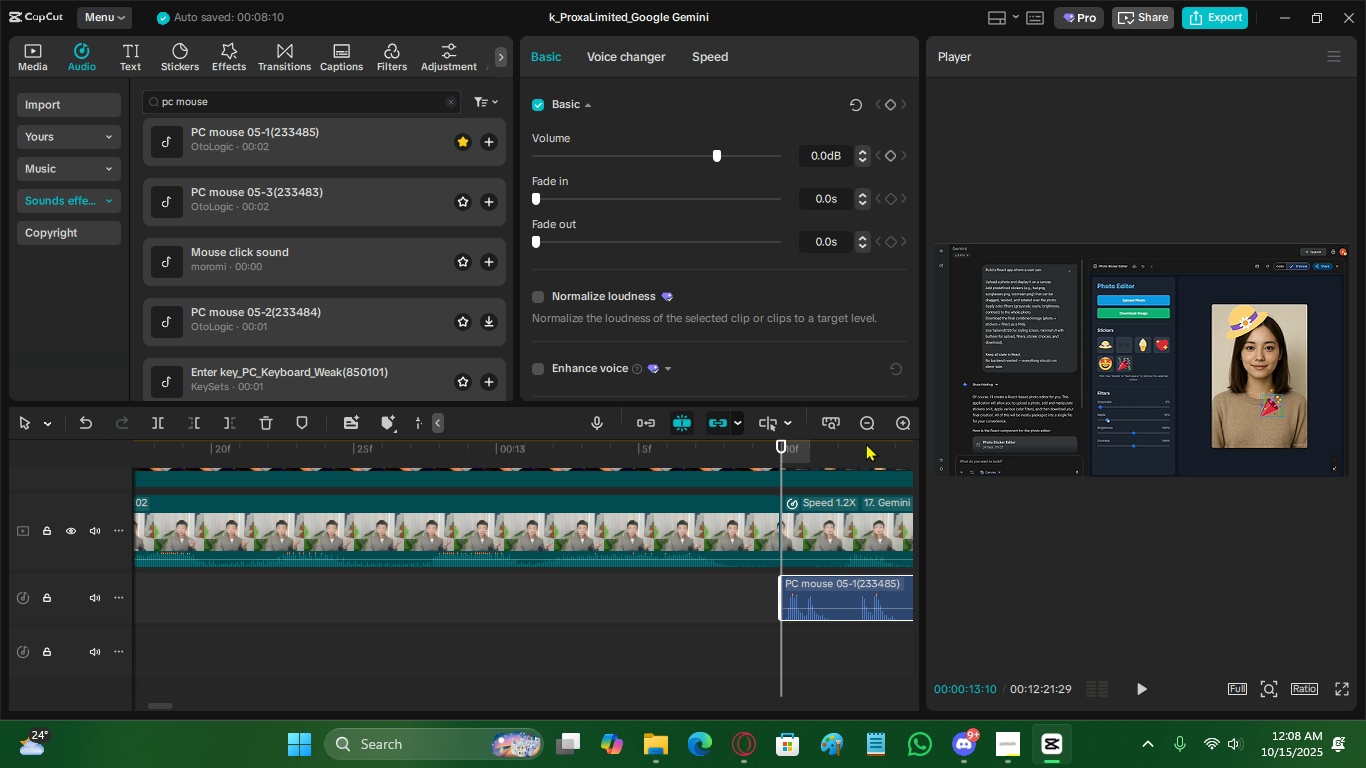 
left_click([868, 432])
 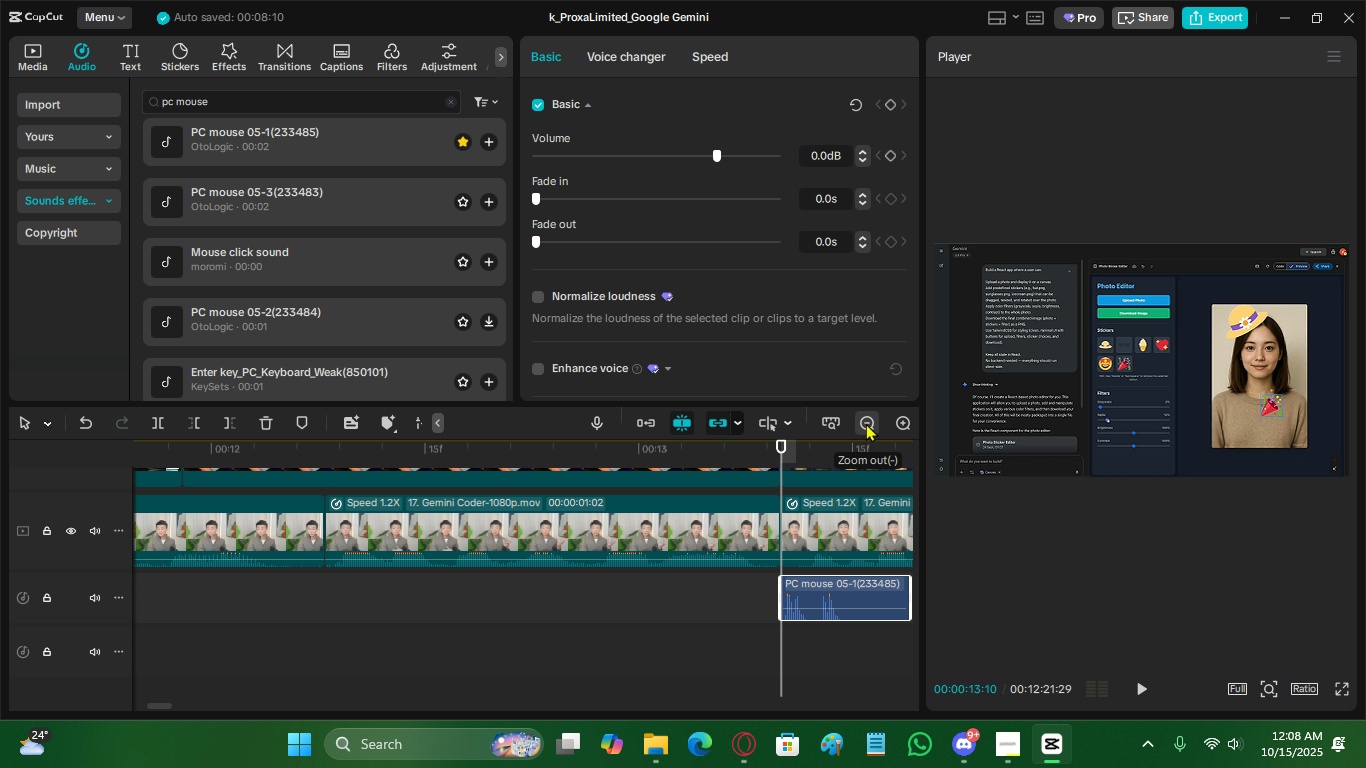 
wait(43.13)
 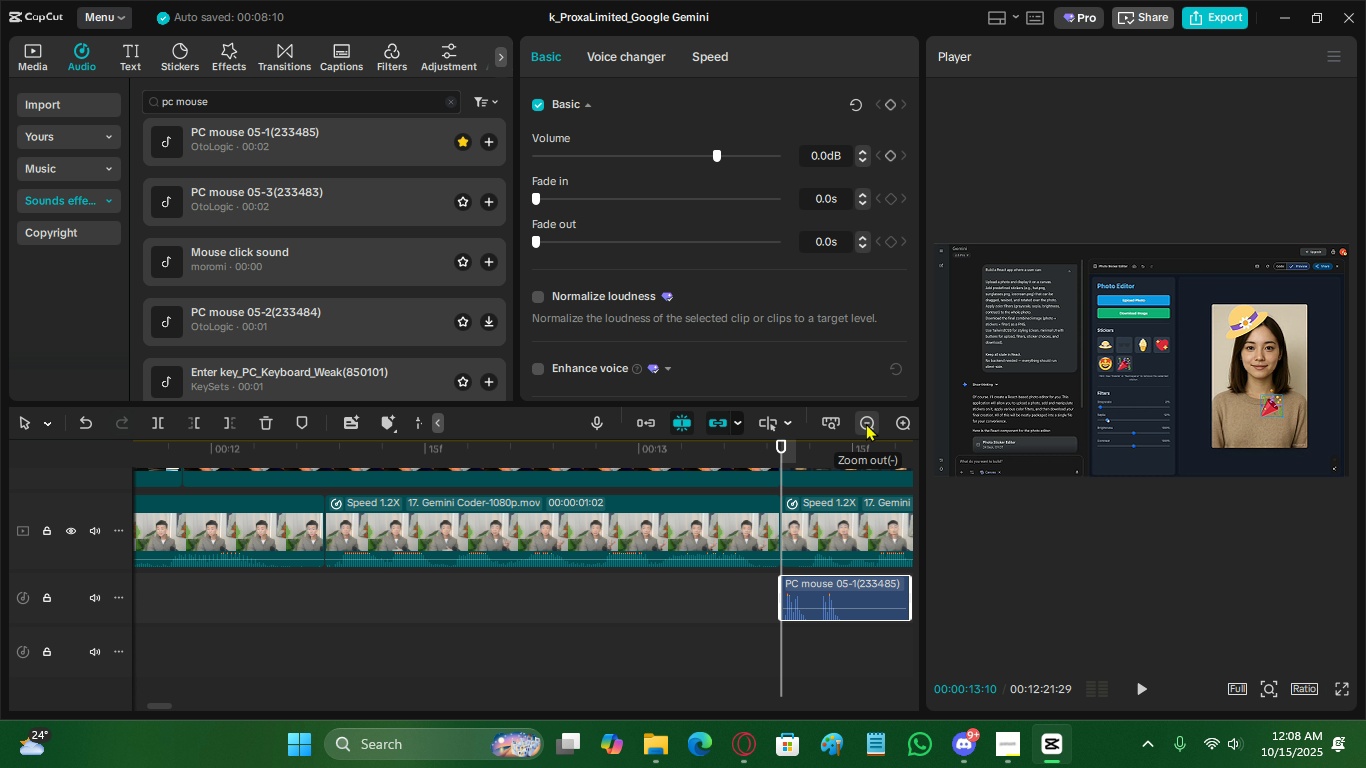 
left_click([730, 462])
 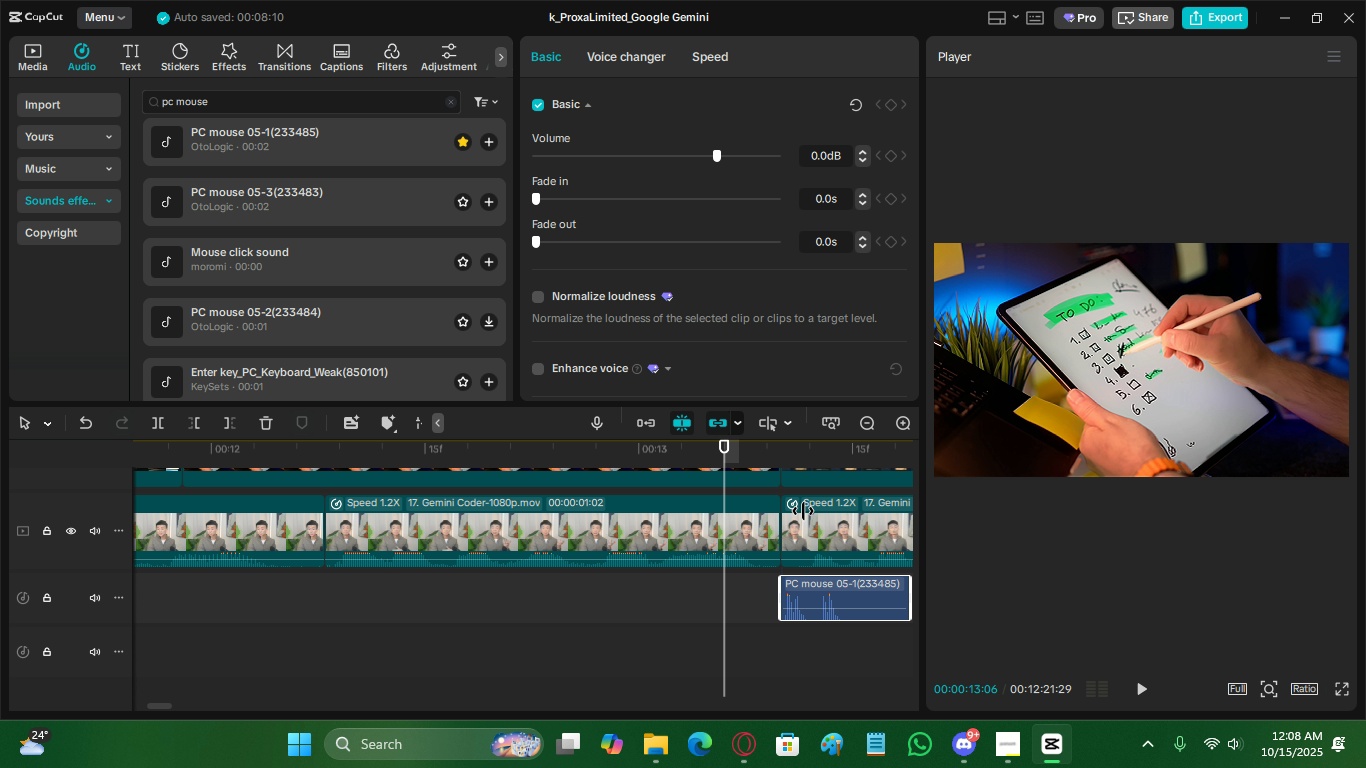 
key(Space)
 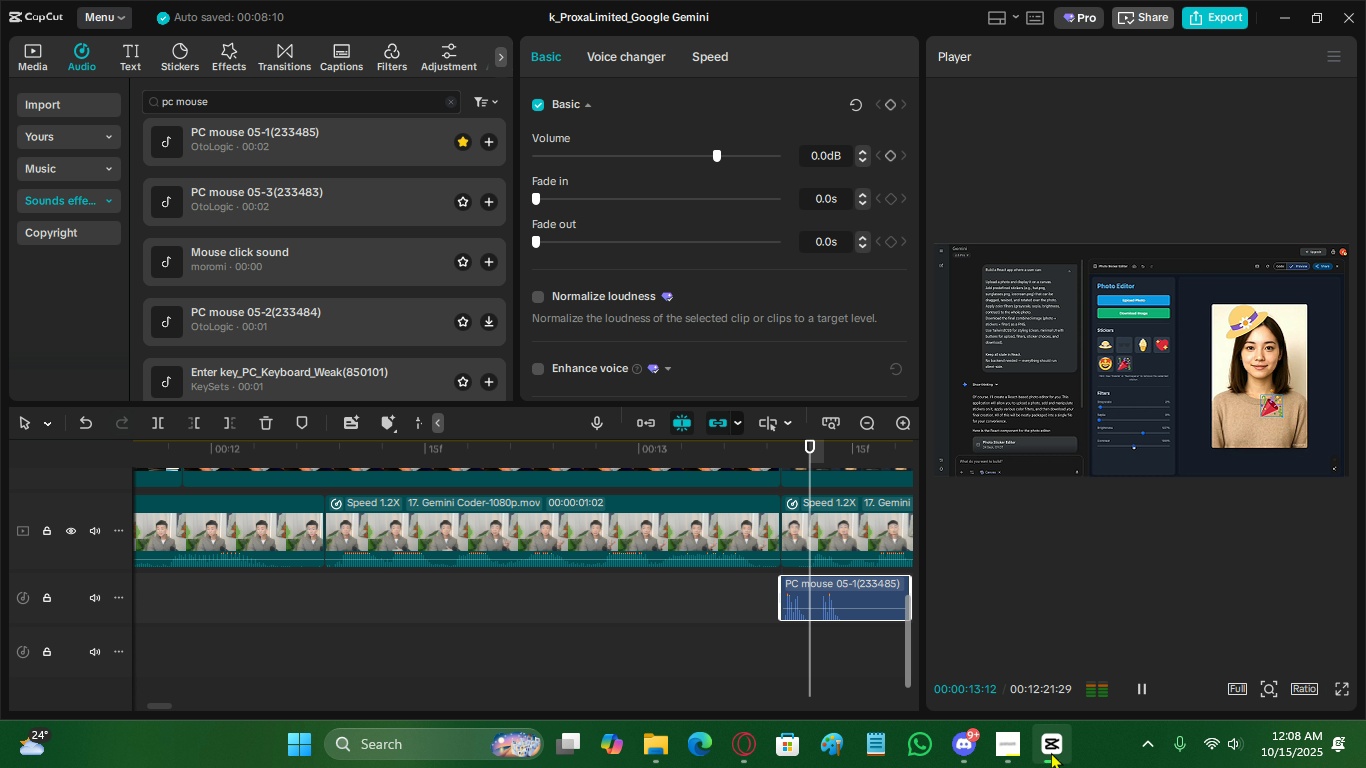 
key(Space)